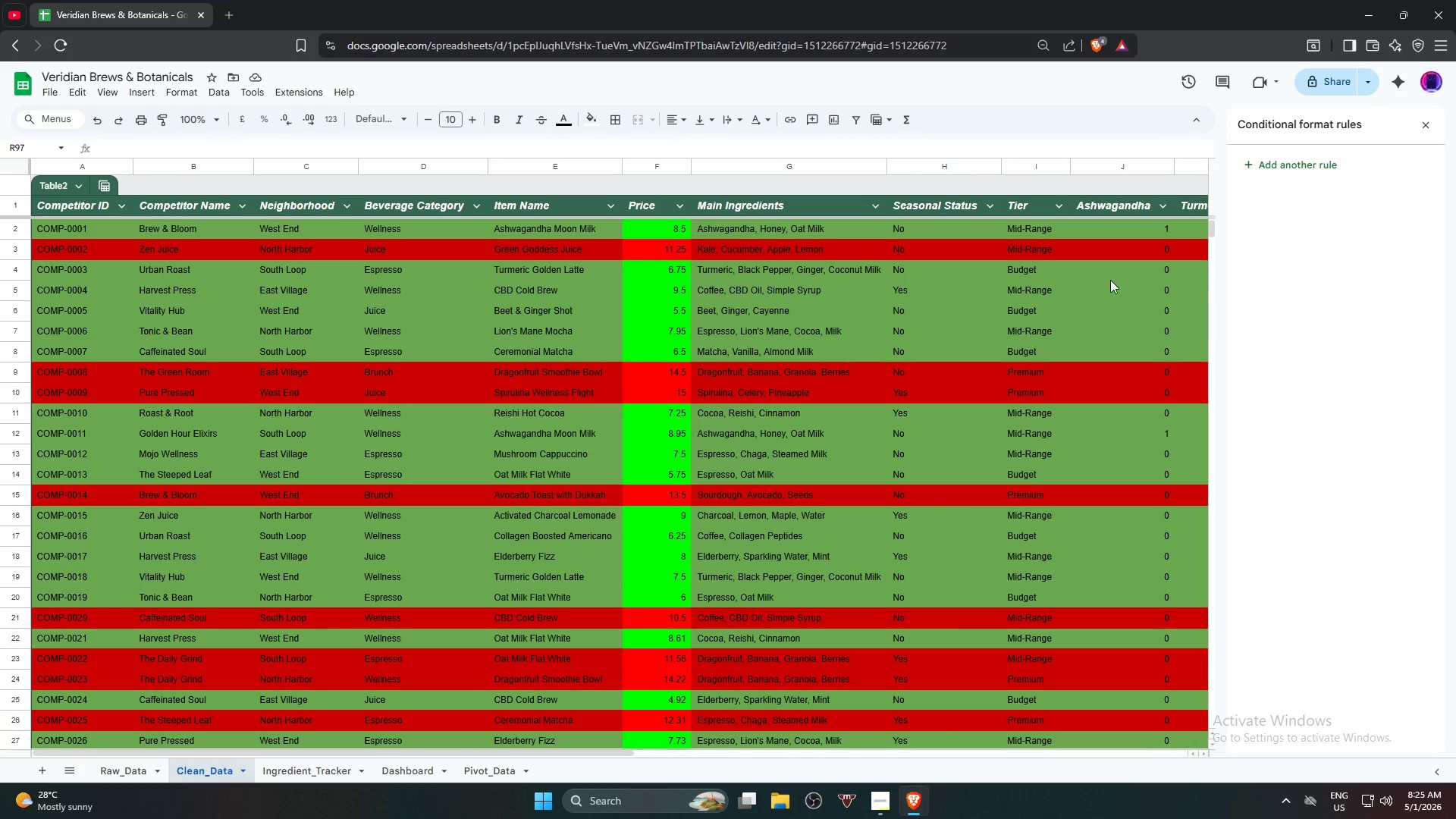 
left_click([863, 271])
 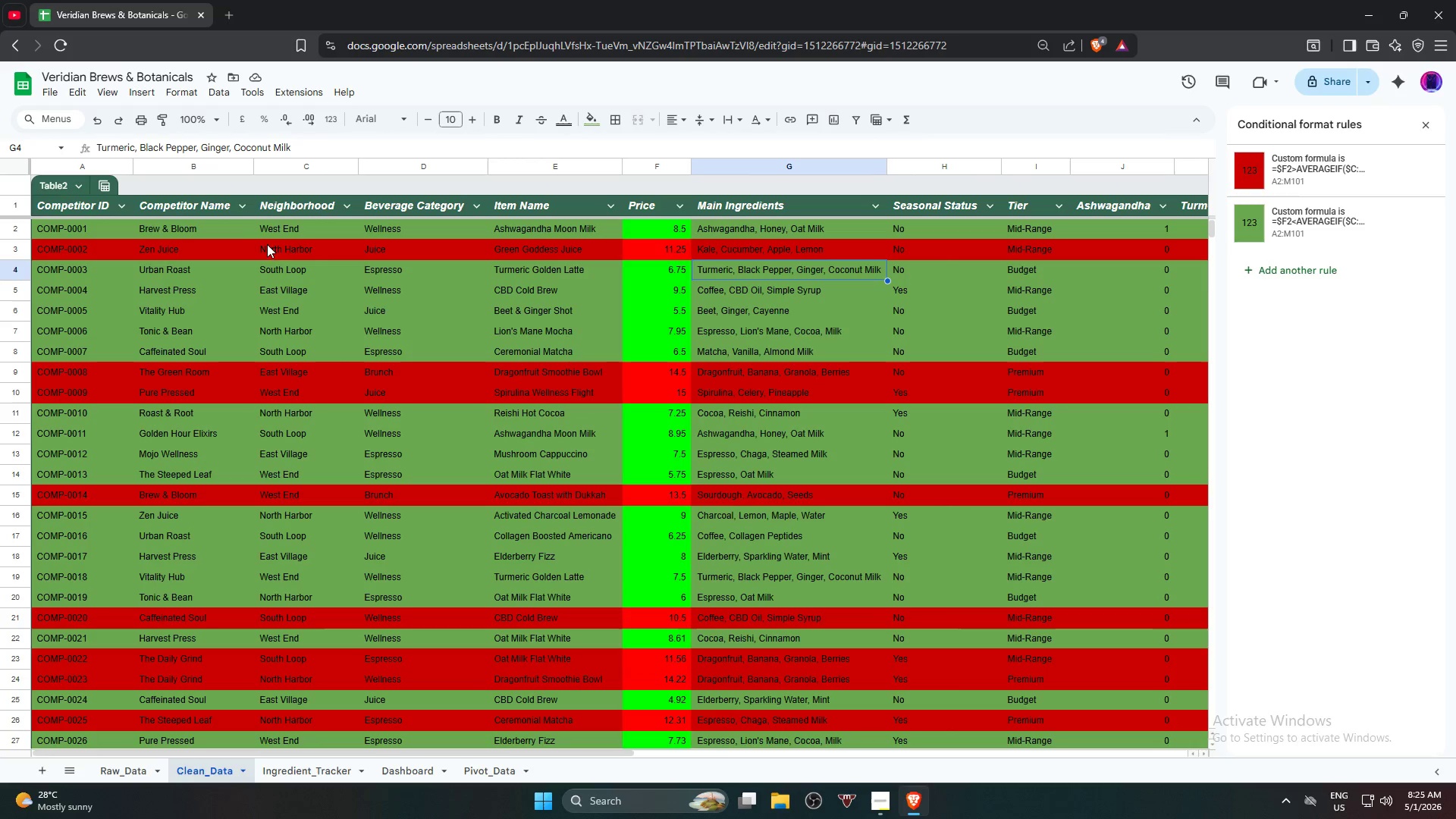 
left_click([247, 282])
 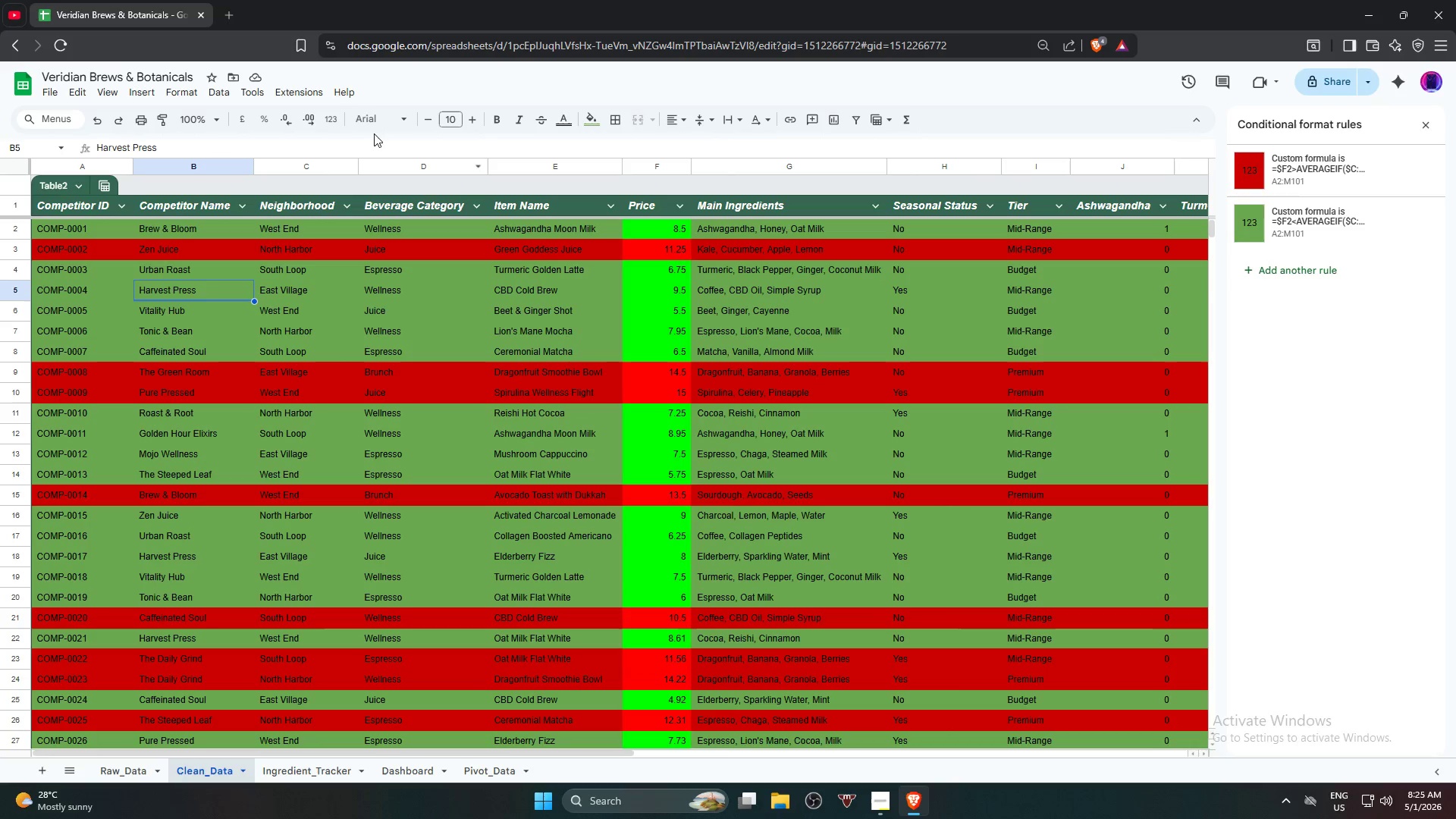 
left_click([63, 237])
 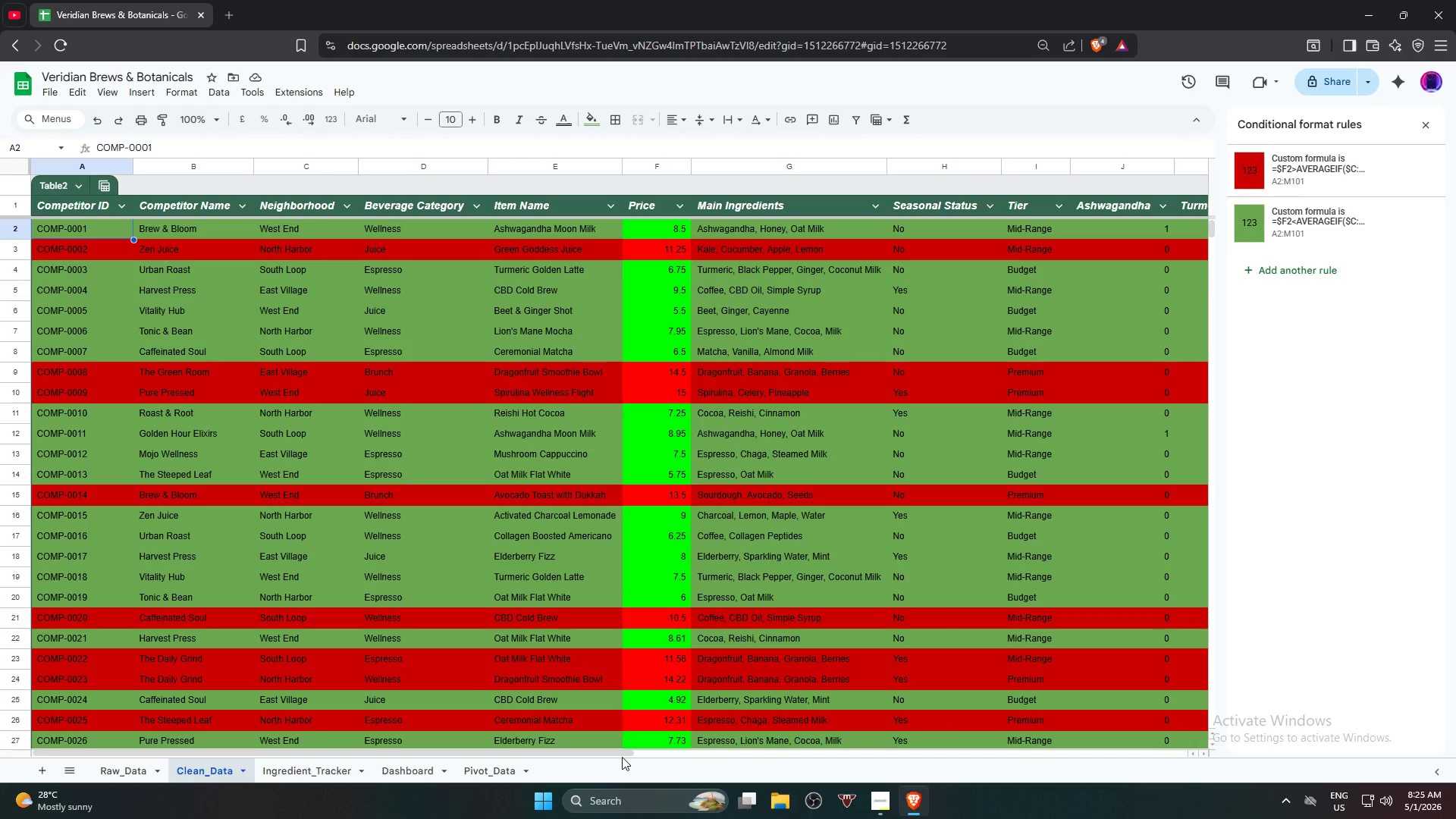 
left_click_drag(start_coordinate=[617, 755], to_coordinate=[871, 735])
 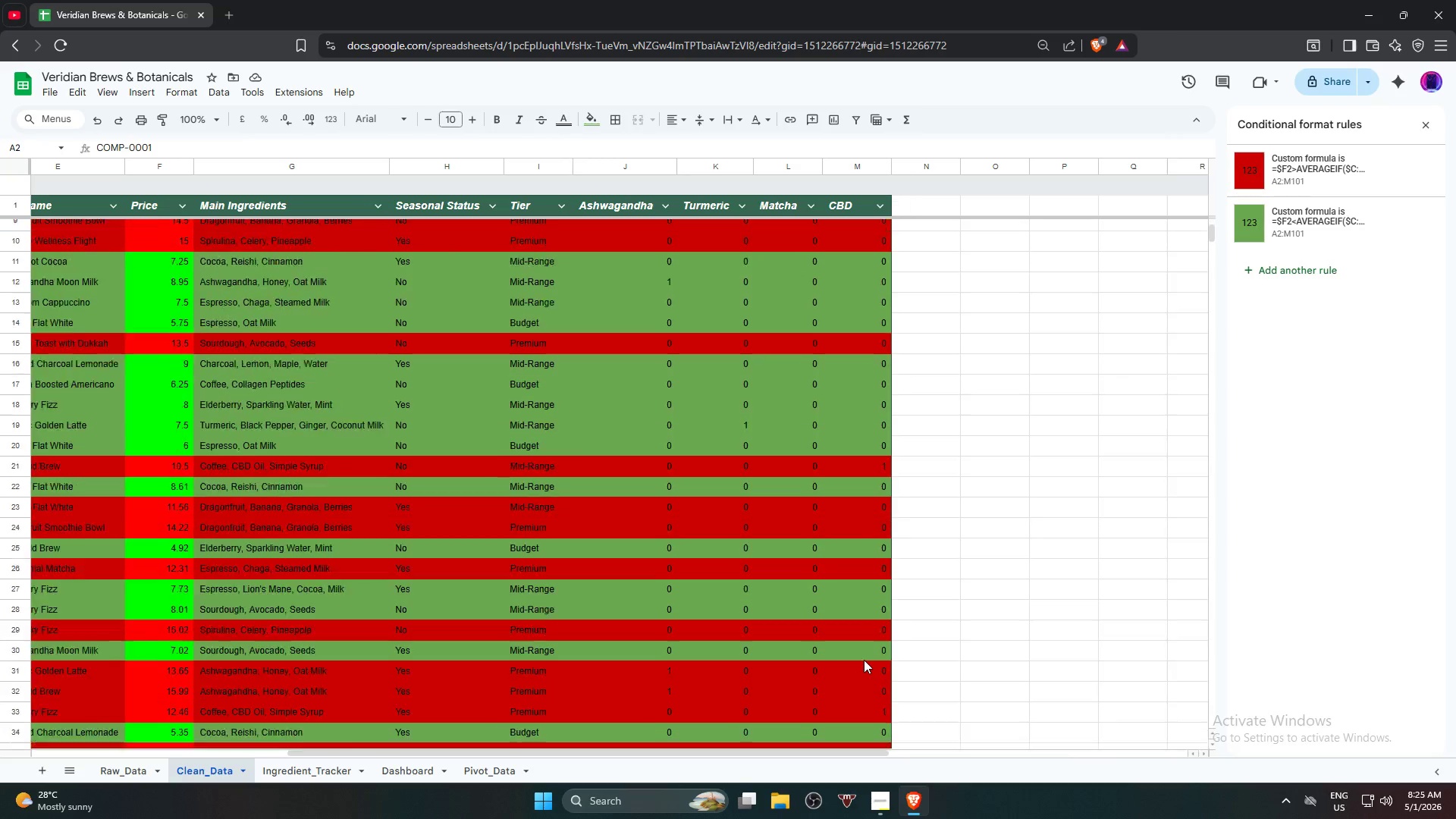 
hold_key(key=ShiftLeft, duration=0.44)
 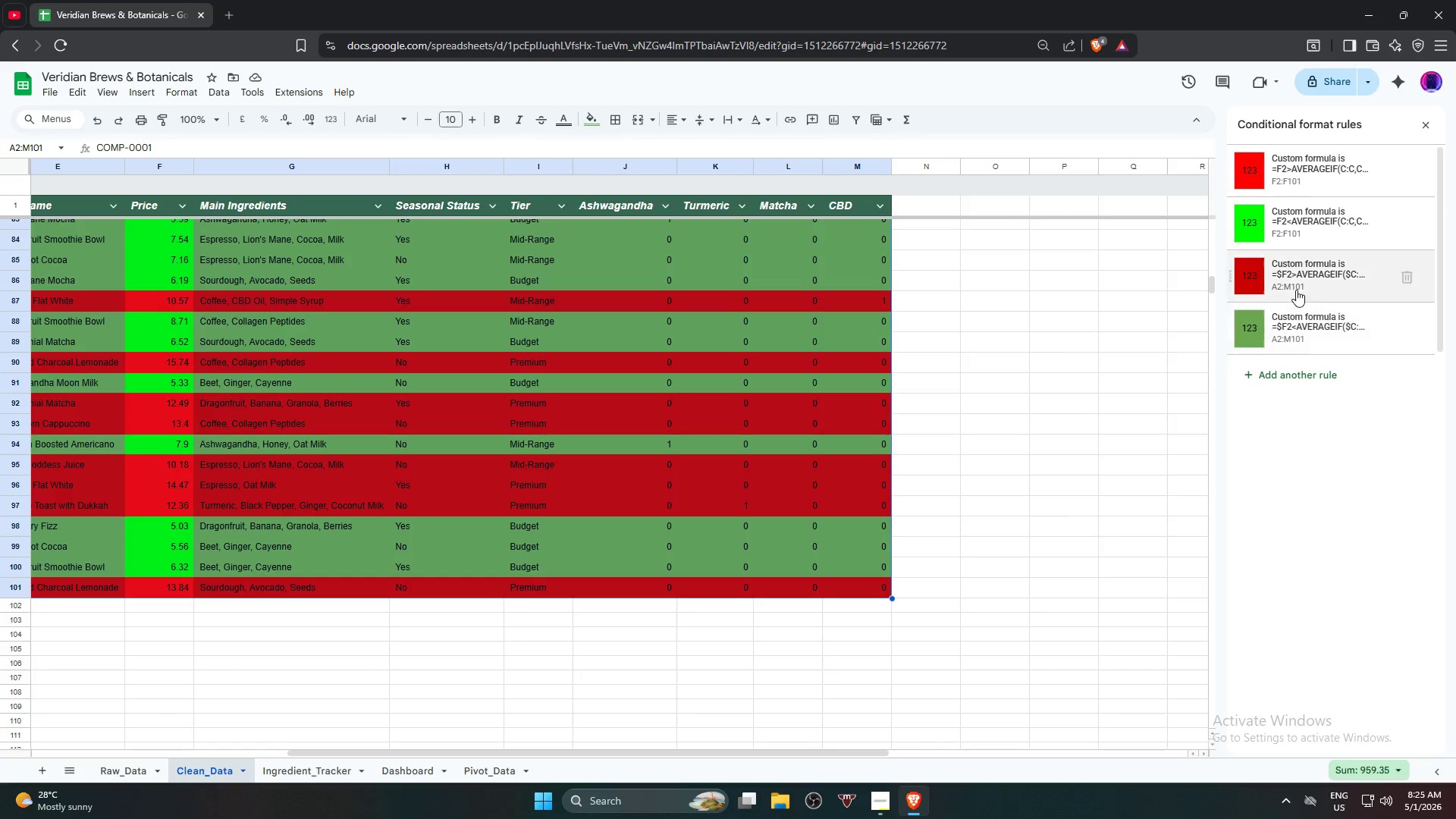 
scroll: coordinate [839, 649], scroll_direction: down, amount: 22.0
 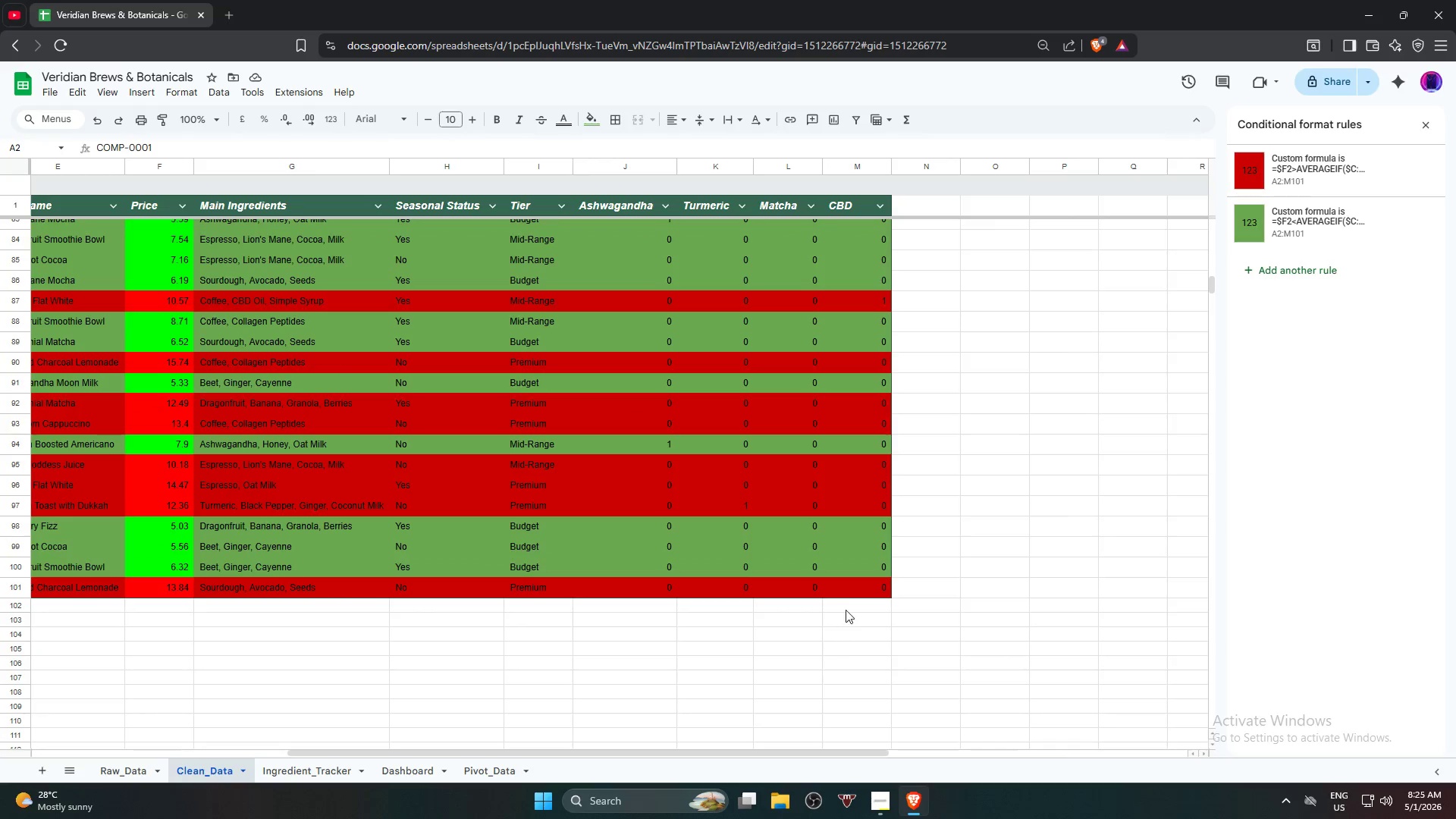 
left_click([1298, 284])
 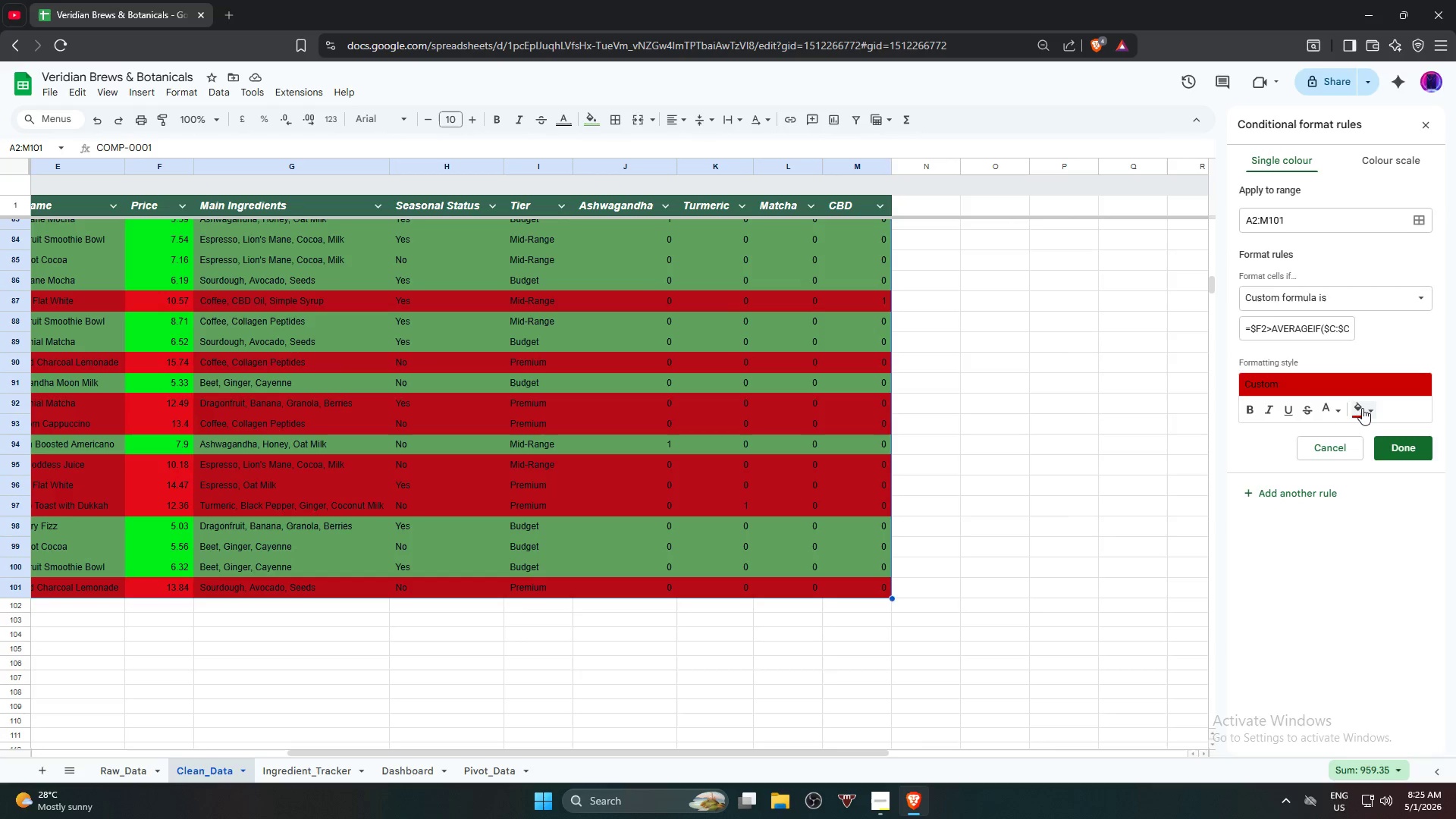 
left_click([1363, 408])
 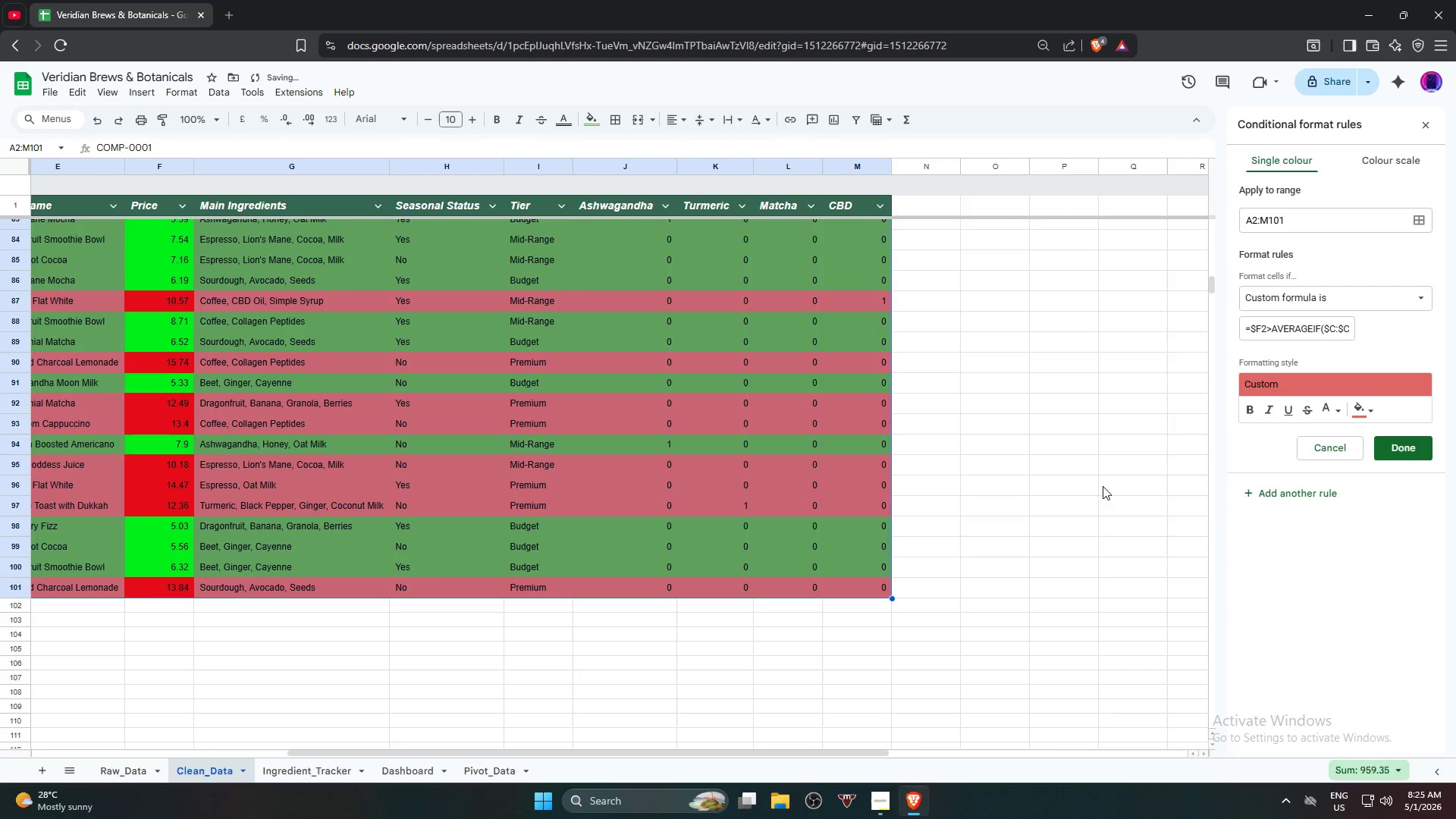 
left_click([1364, 418])
 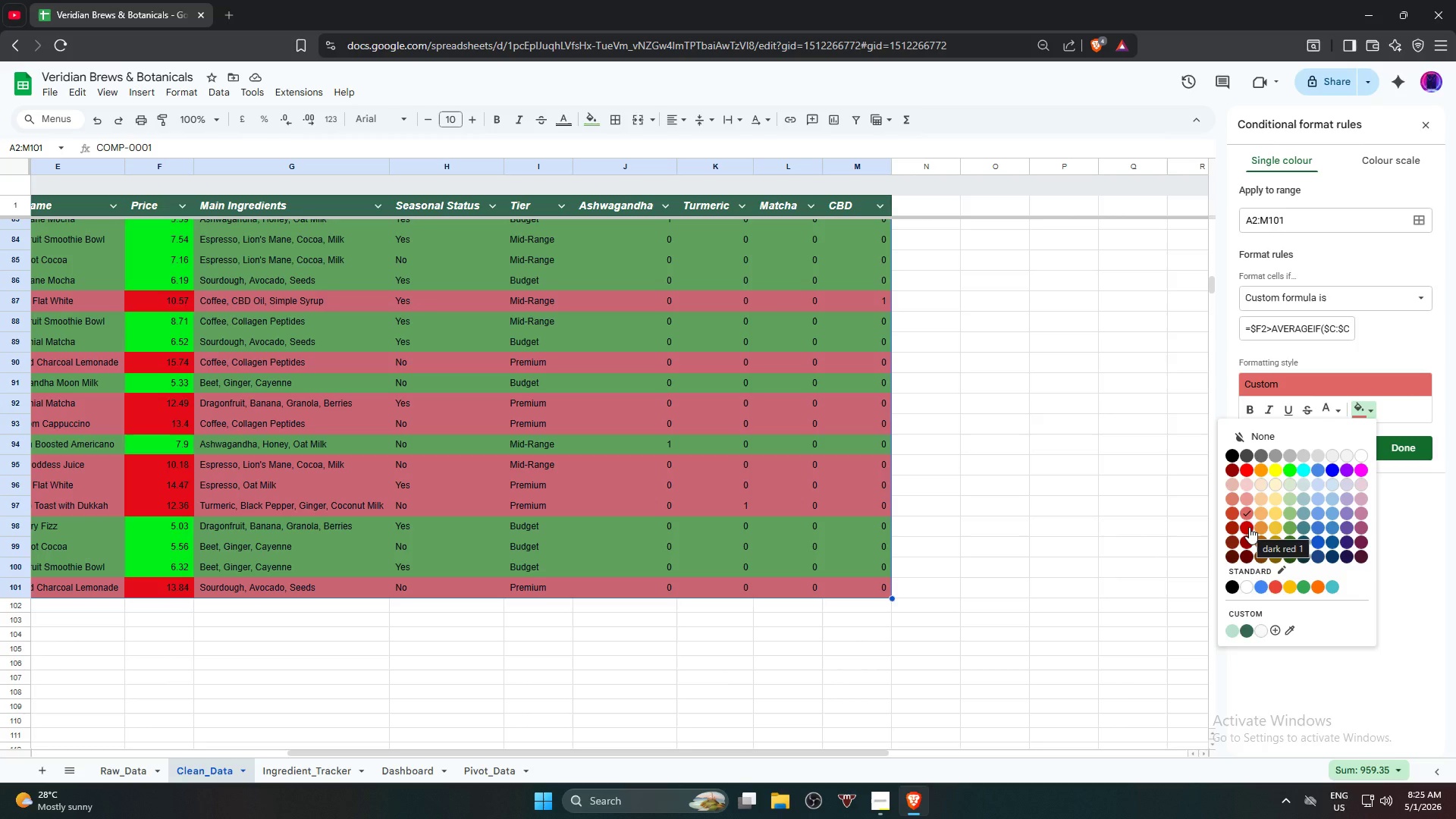 
wait(5.36)
 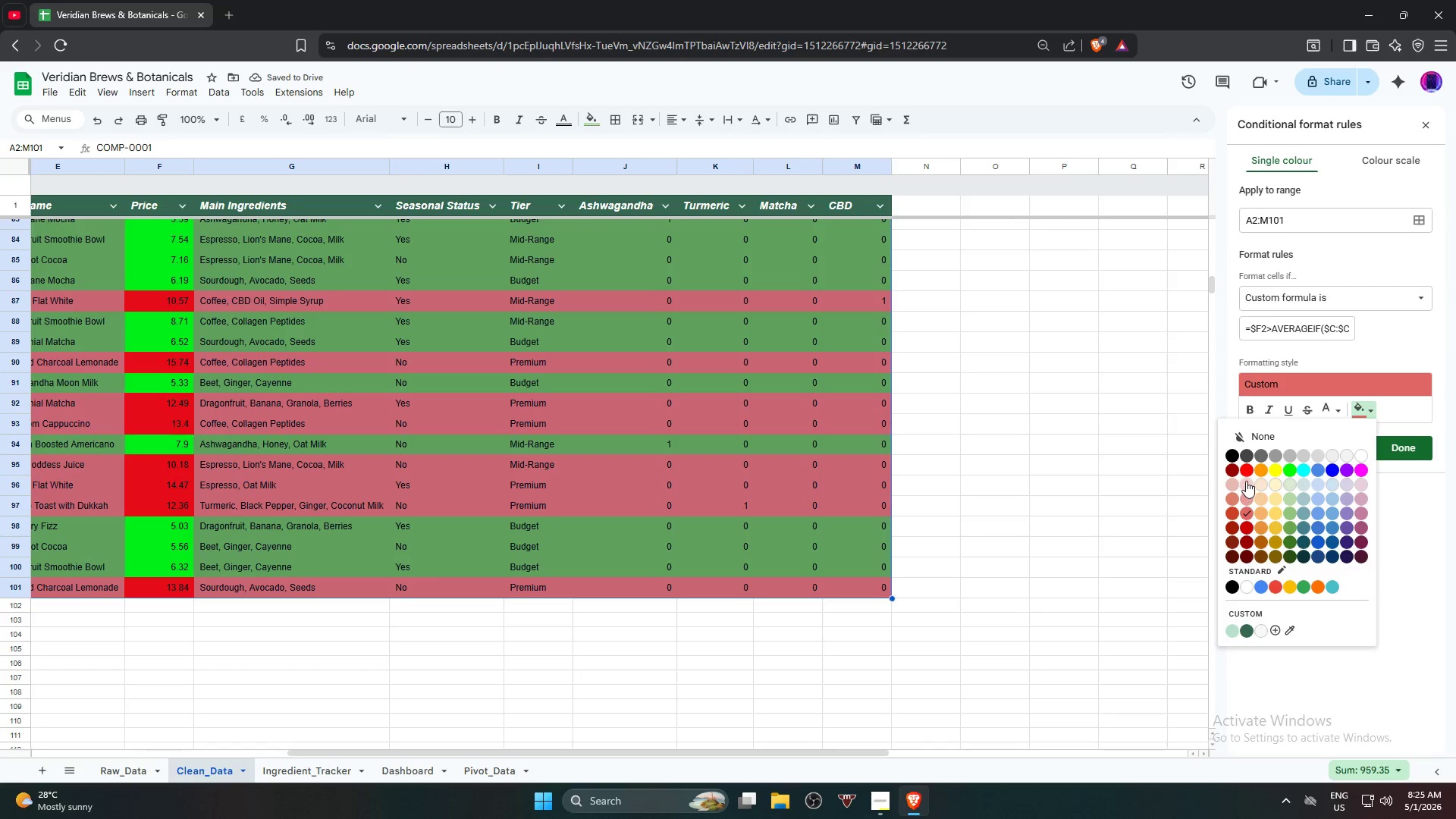 
left_click([1249, 527])
 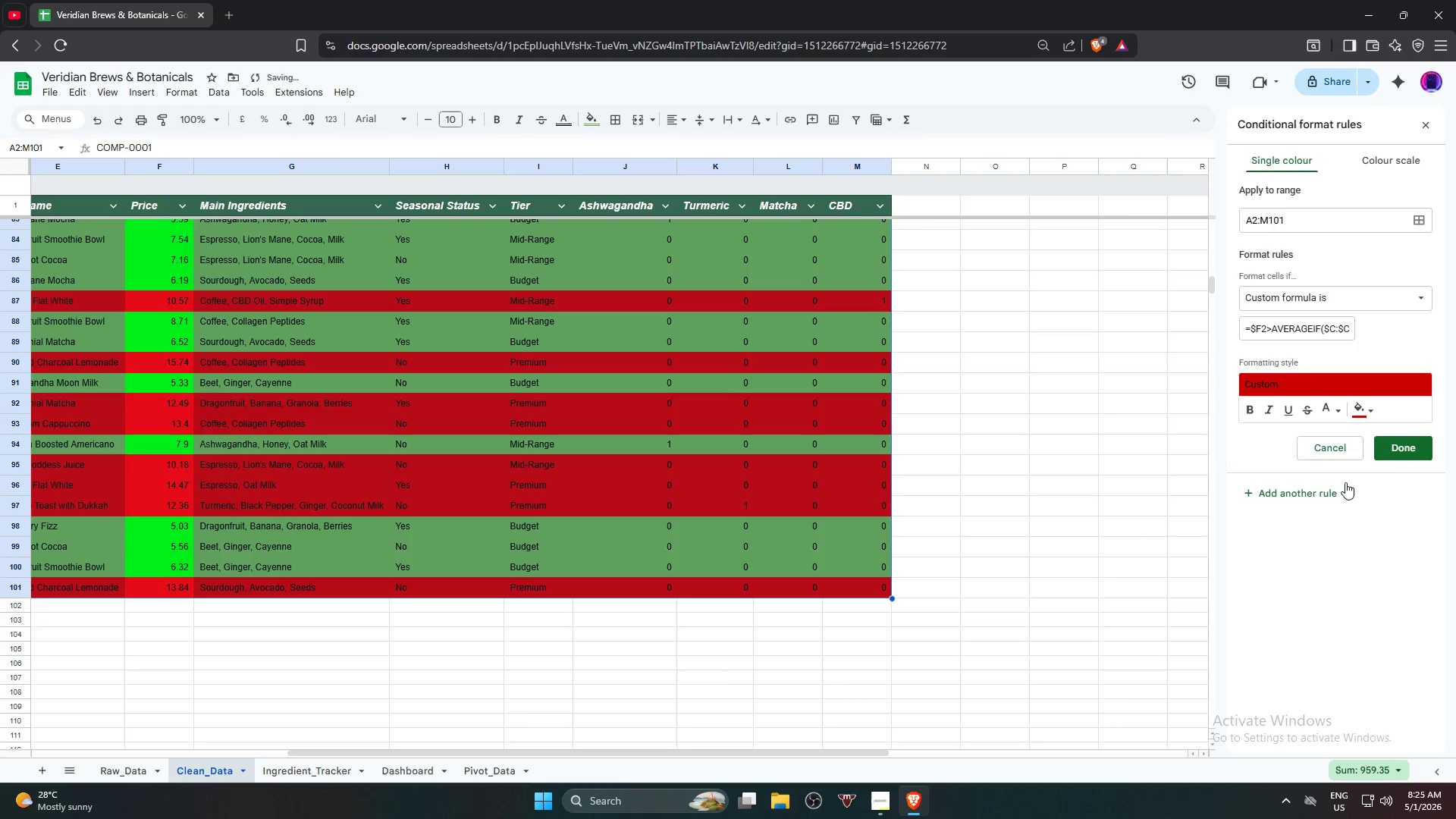 
left_click([1403, 452])
 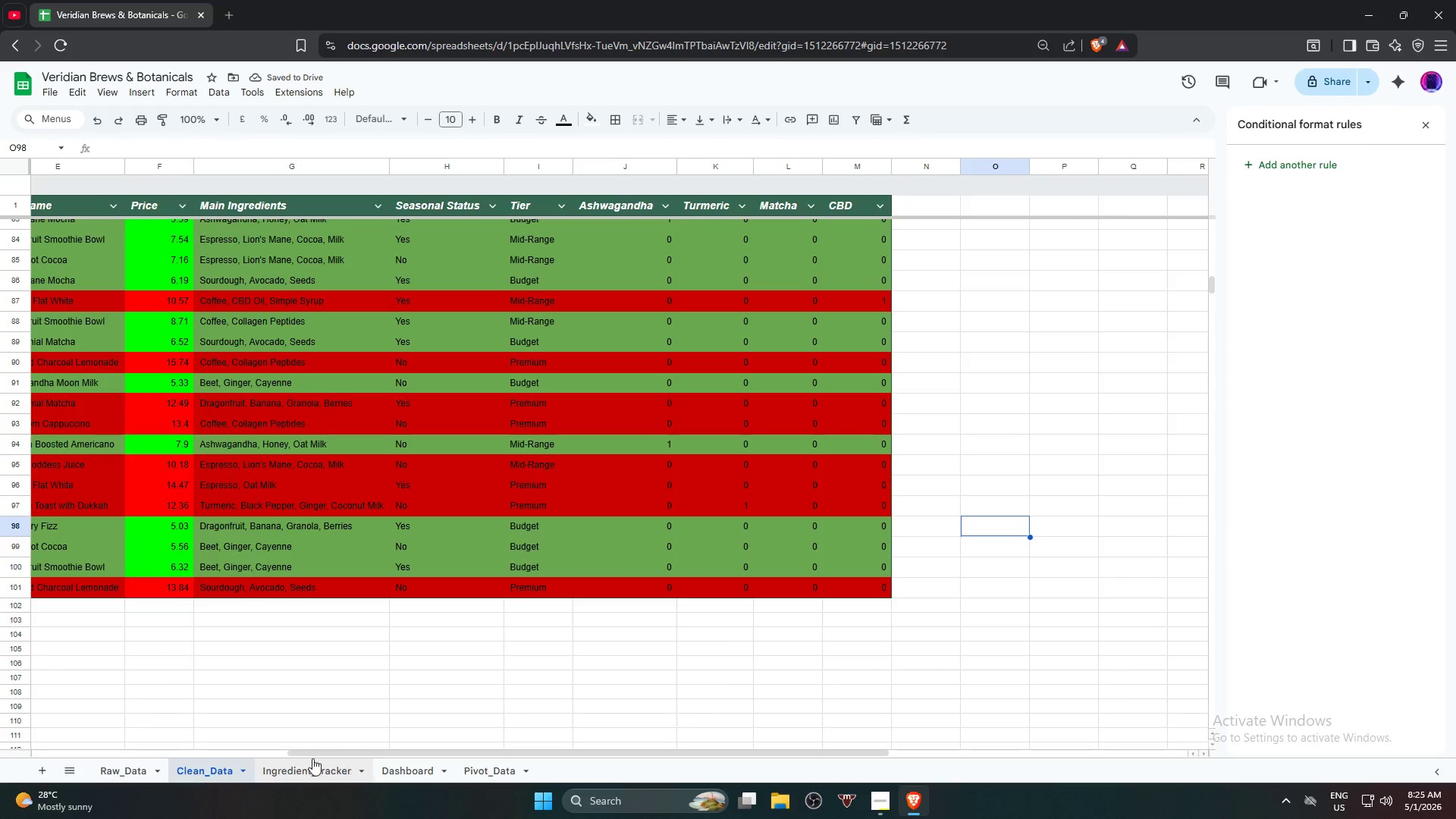 
left_click([290, 769])
 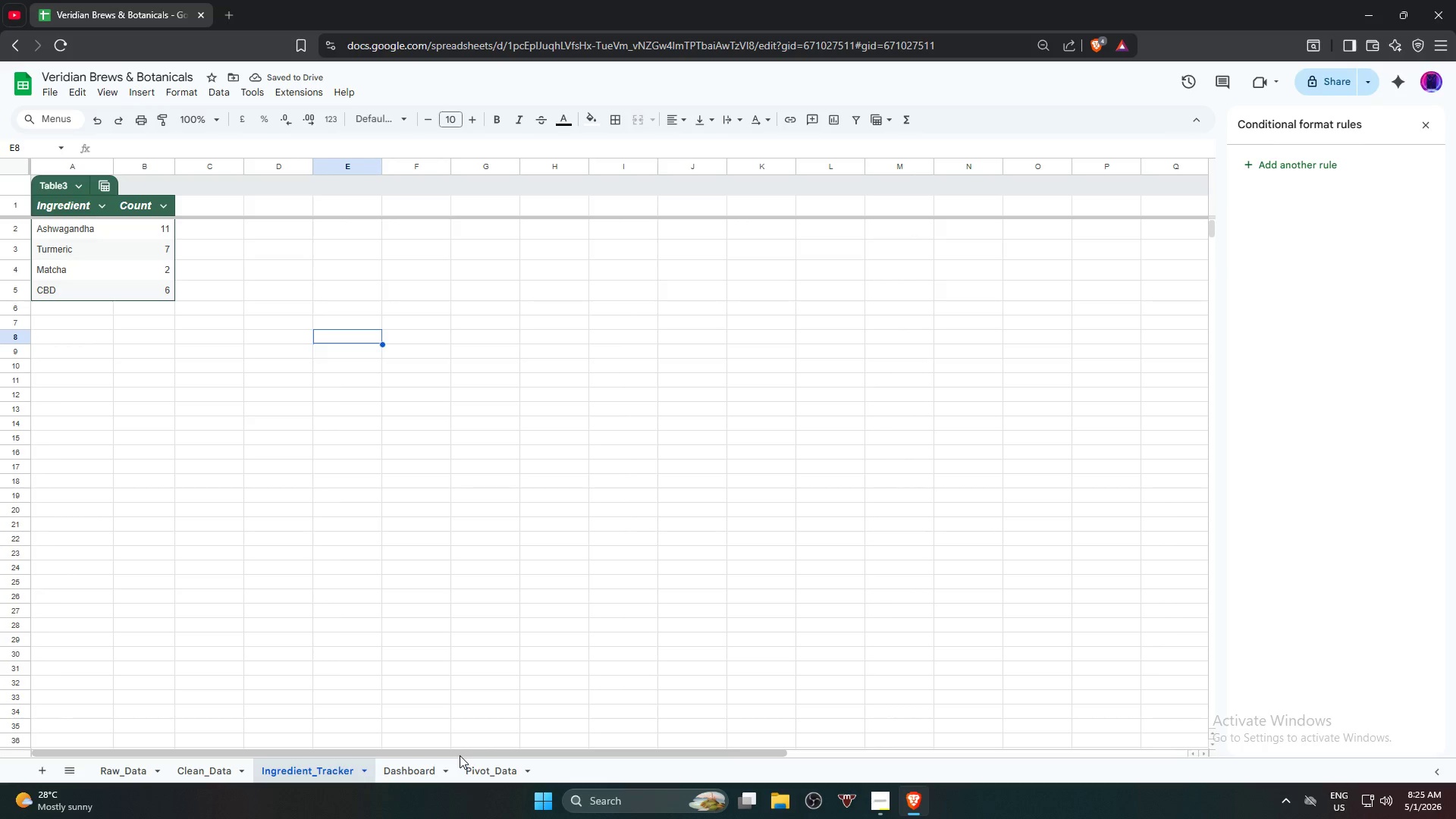 
left_click_drag(start_coordinate=[458, 755], to_coordinate=[364, 749])
 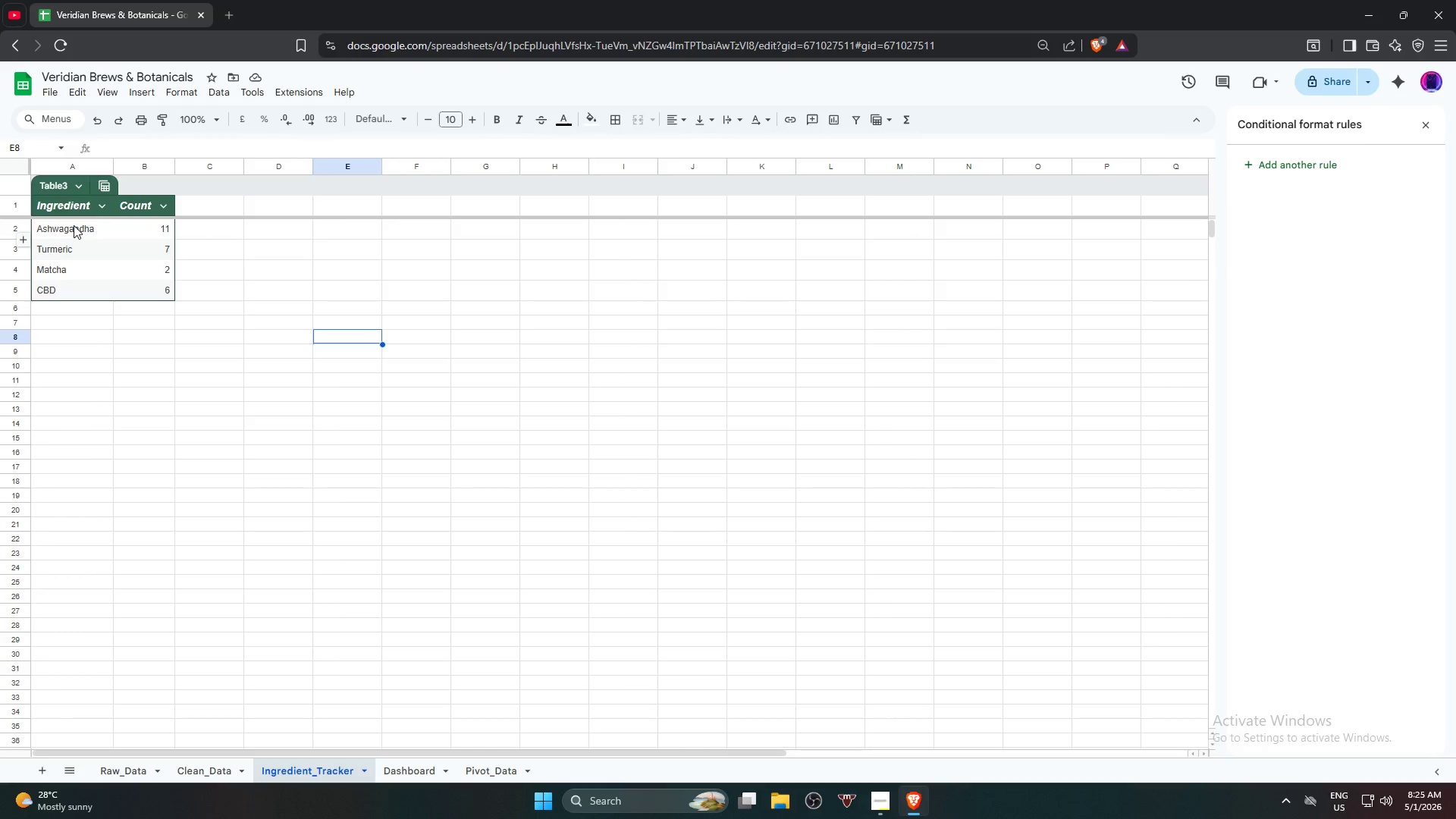 
left_click([74, 225])
 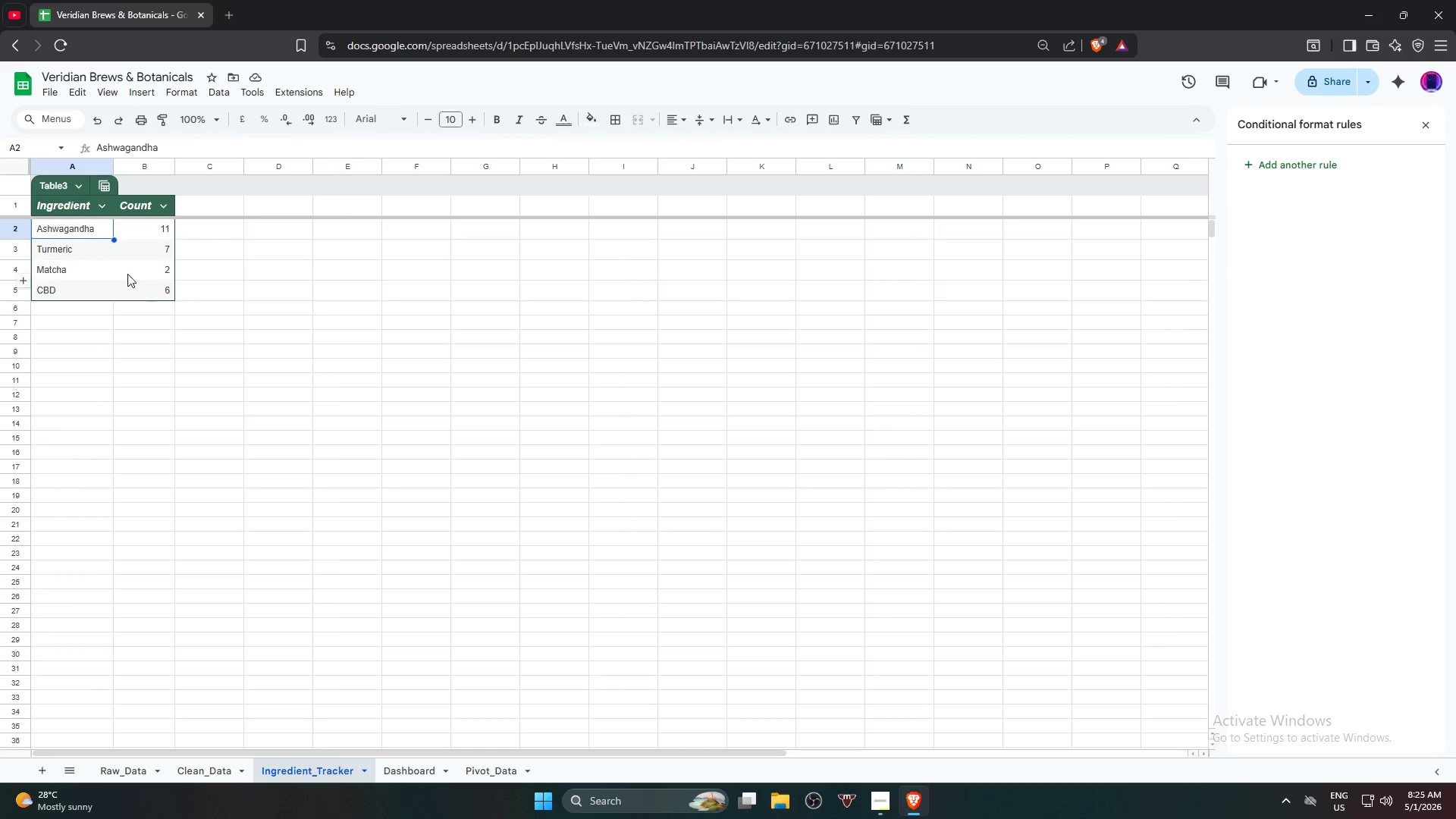 
hold_key(key=ShiftLeft, duration=0.47)
left_click([142, 296])
 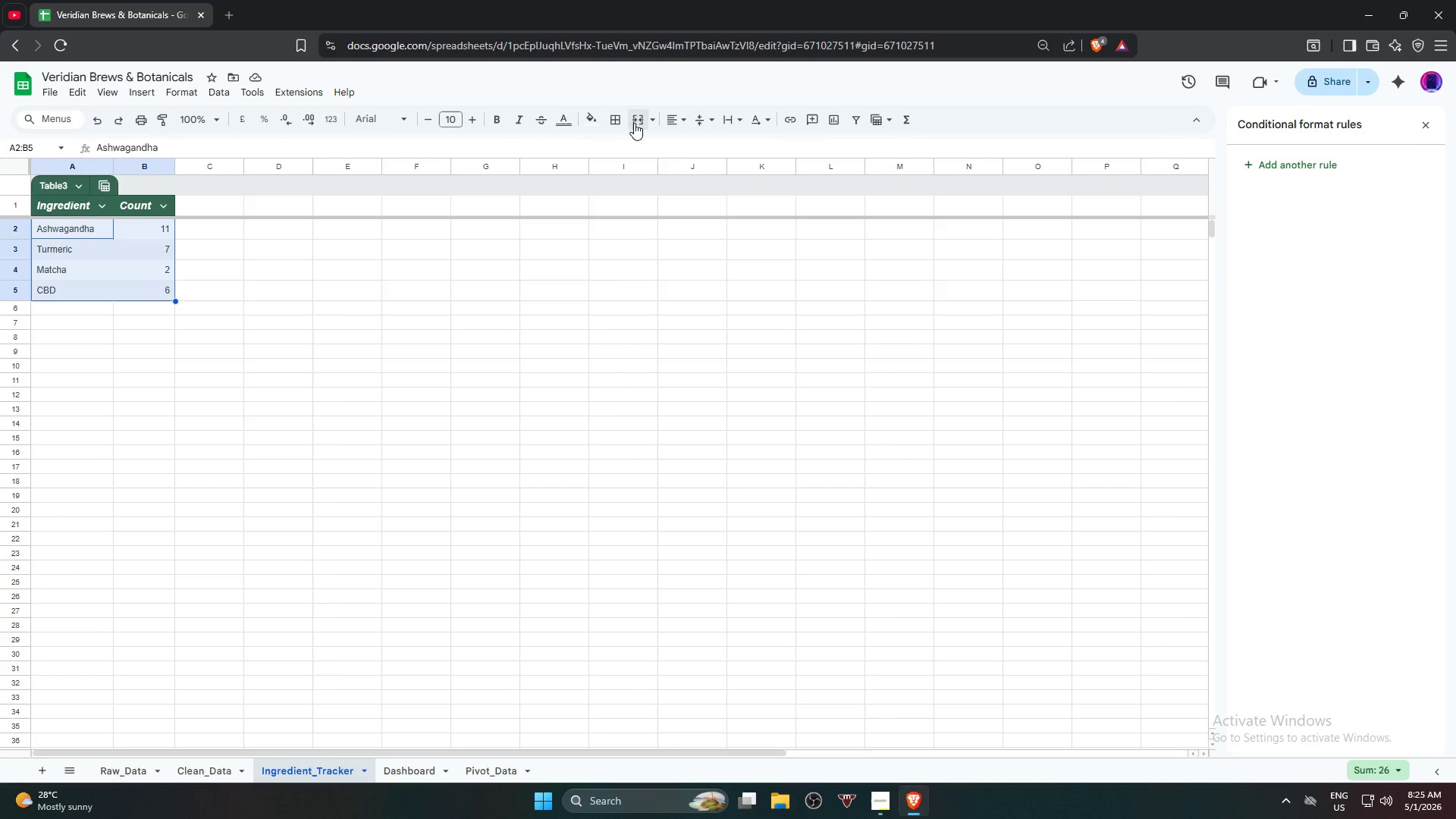 
left_click([617, 120])
 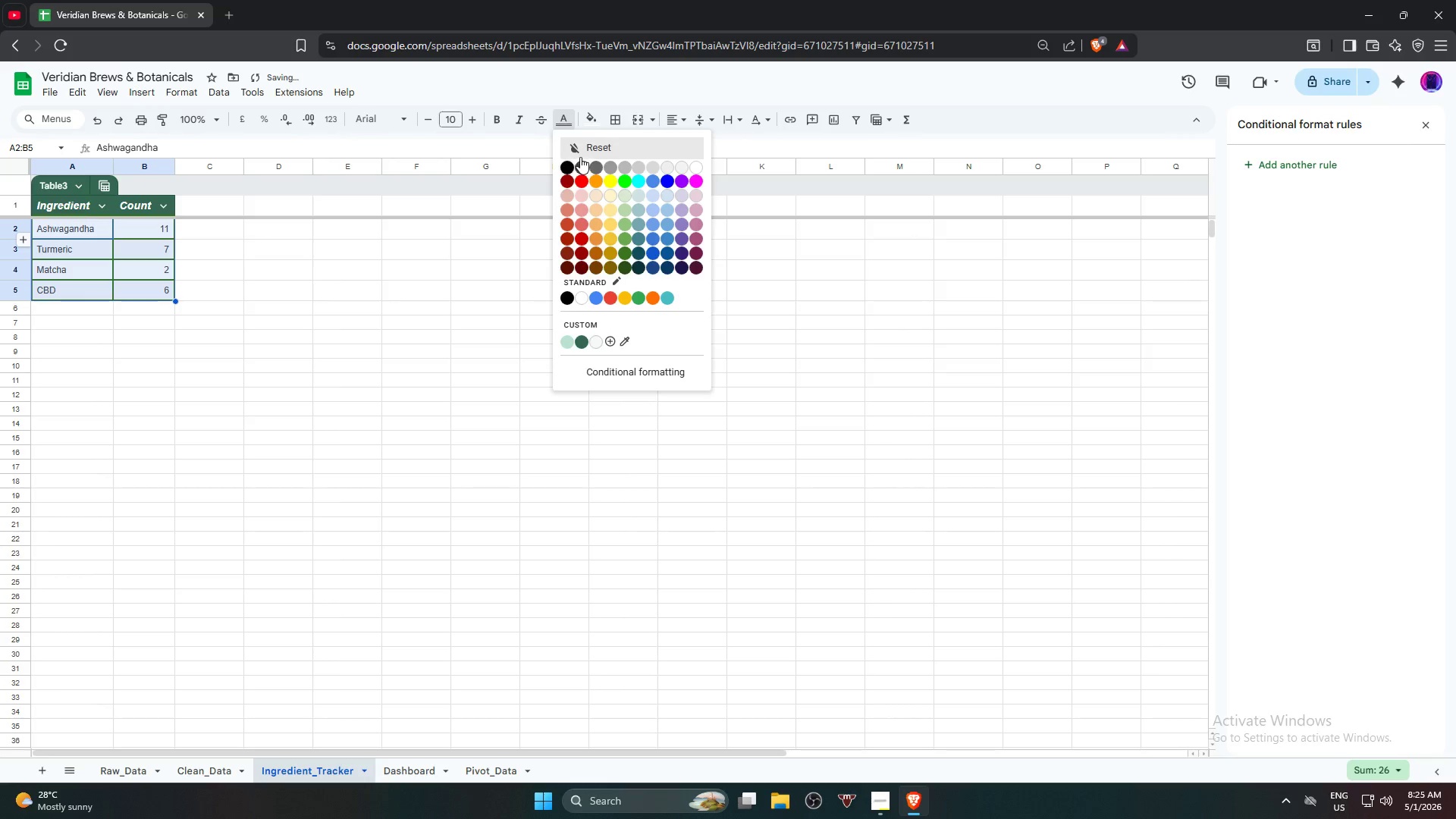 
left_click([570, 165])
 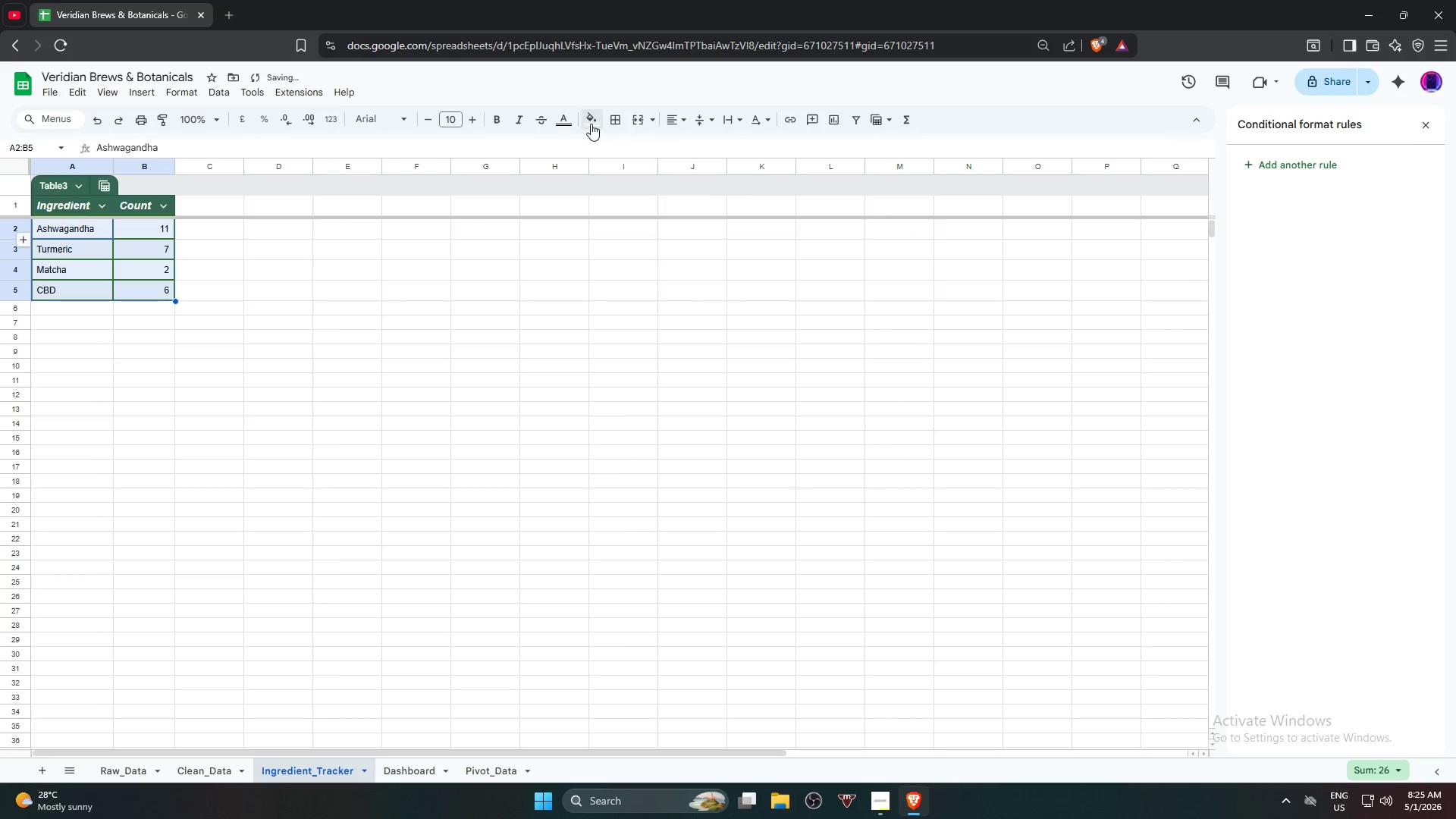 
left_click([591, 122])
 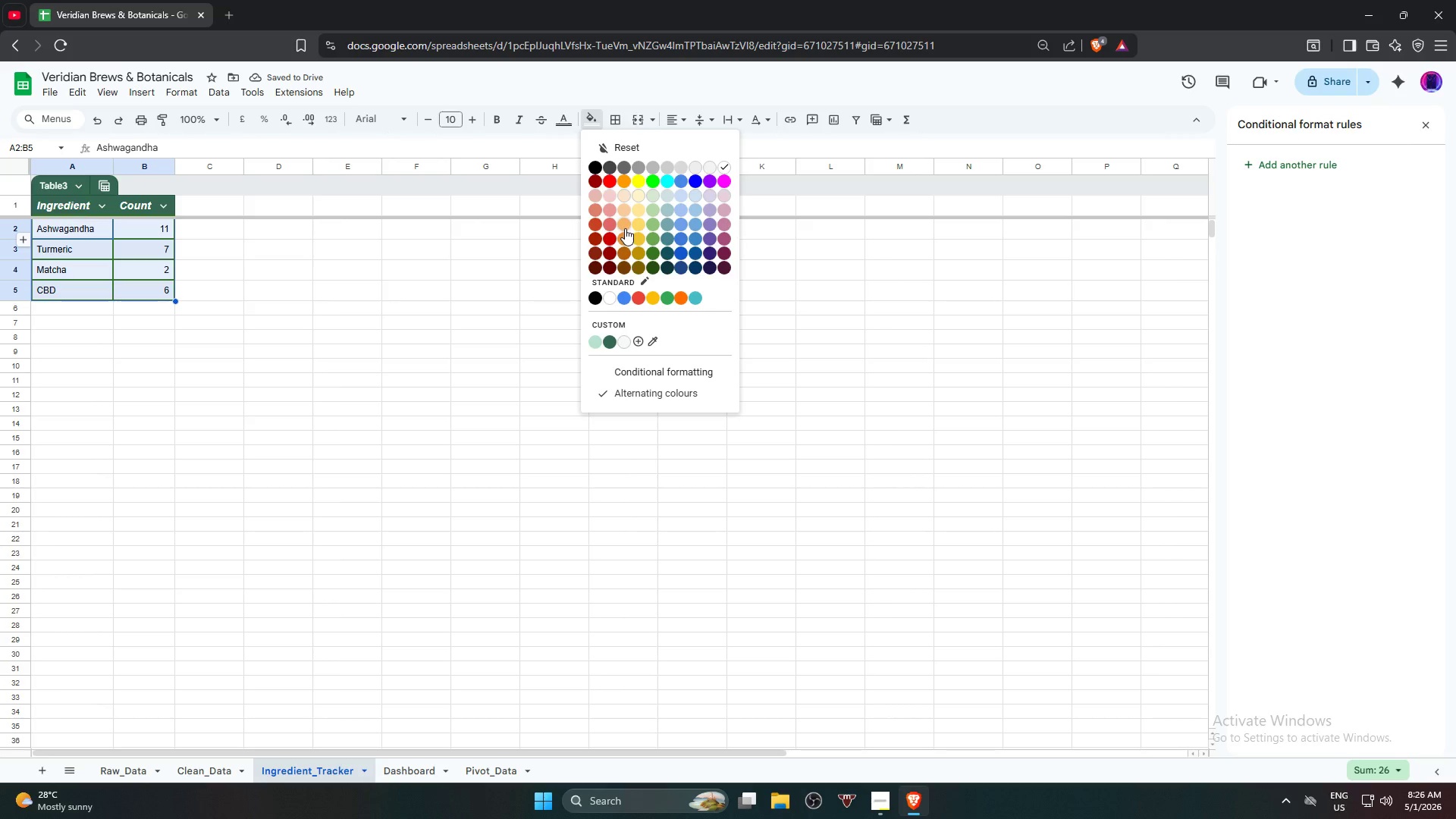 
left_click([626, 211])
 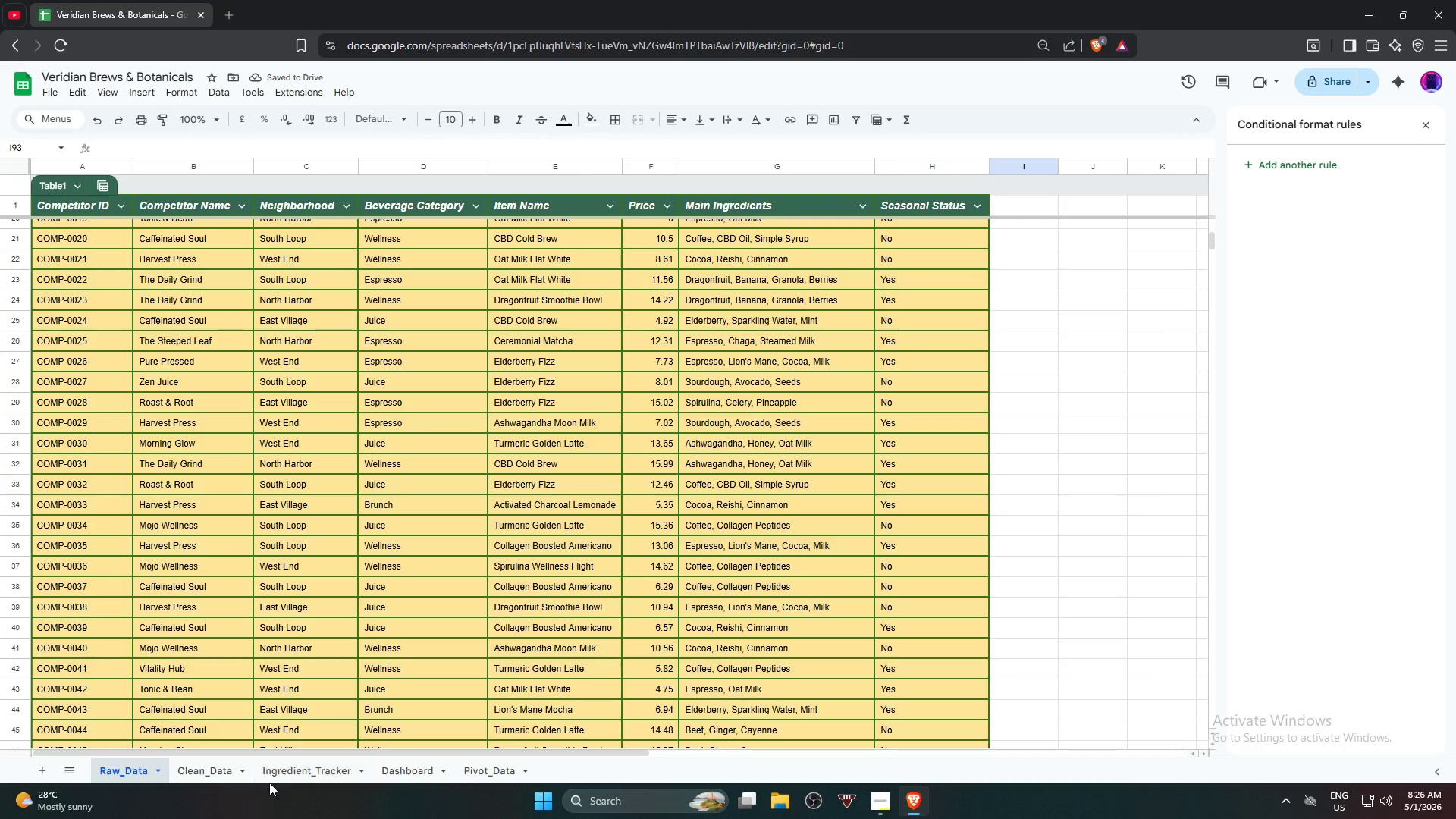 
left_click([309, 774])
 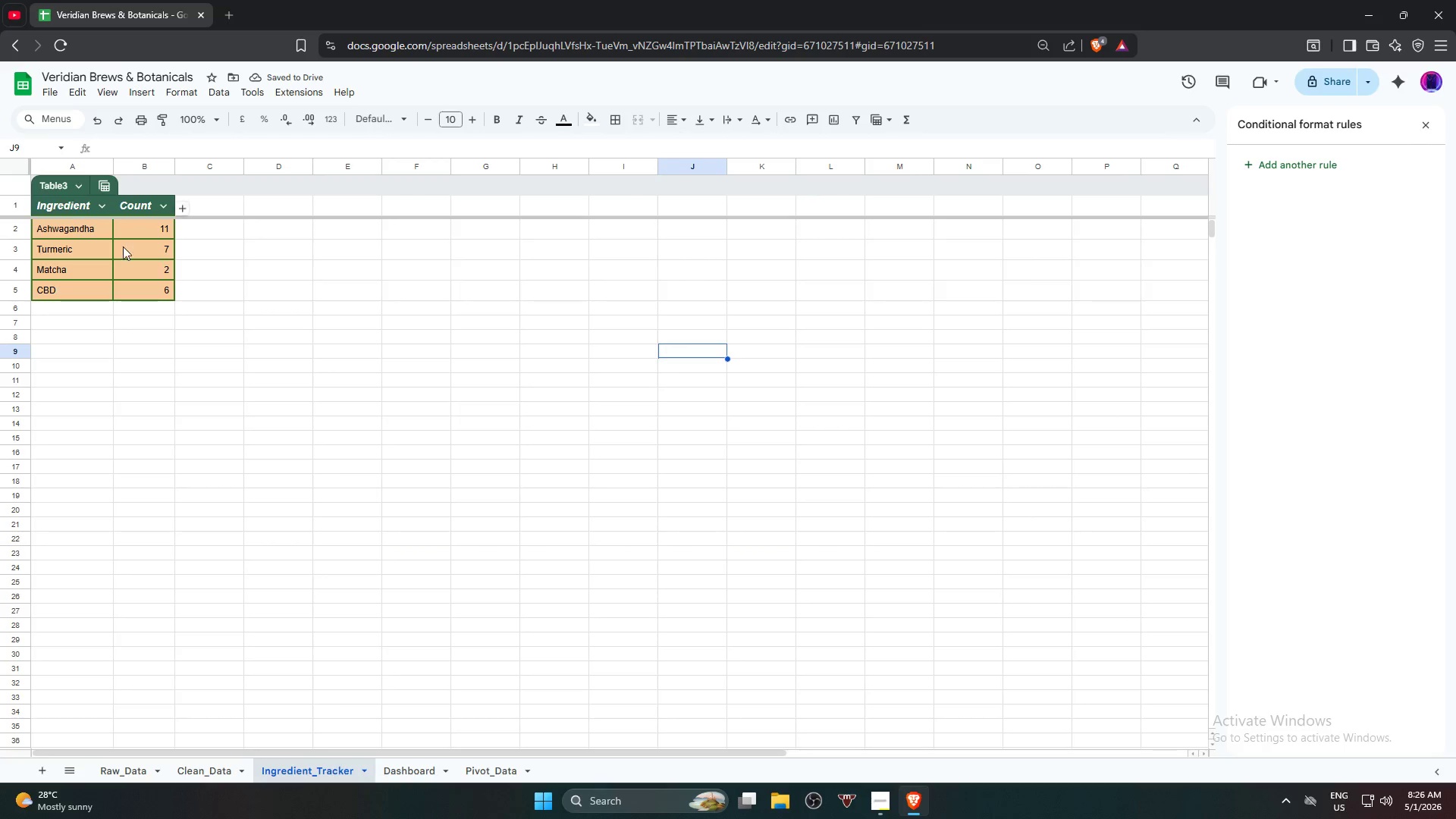 
left_click([73, 230])
 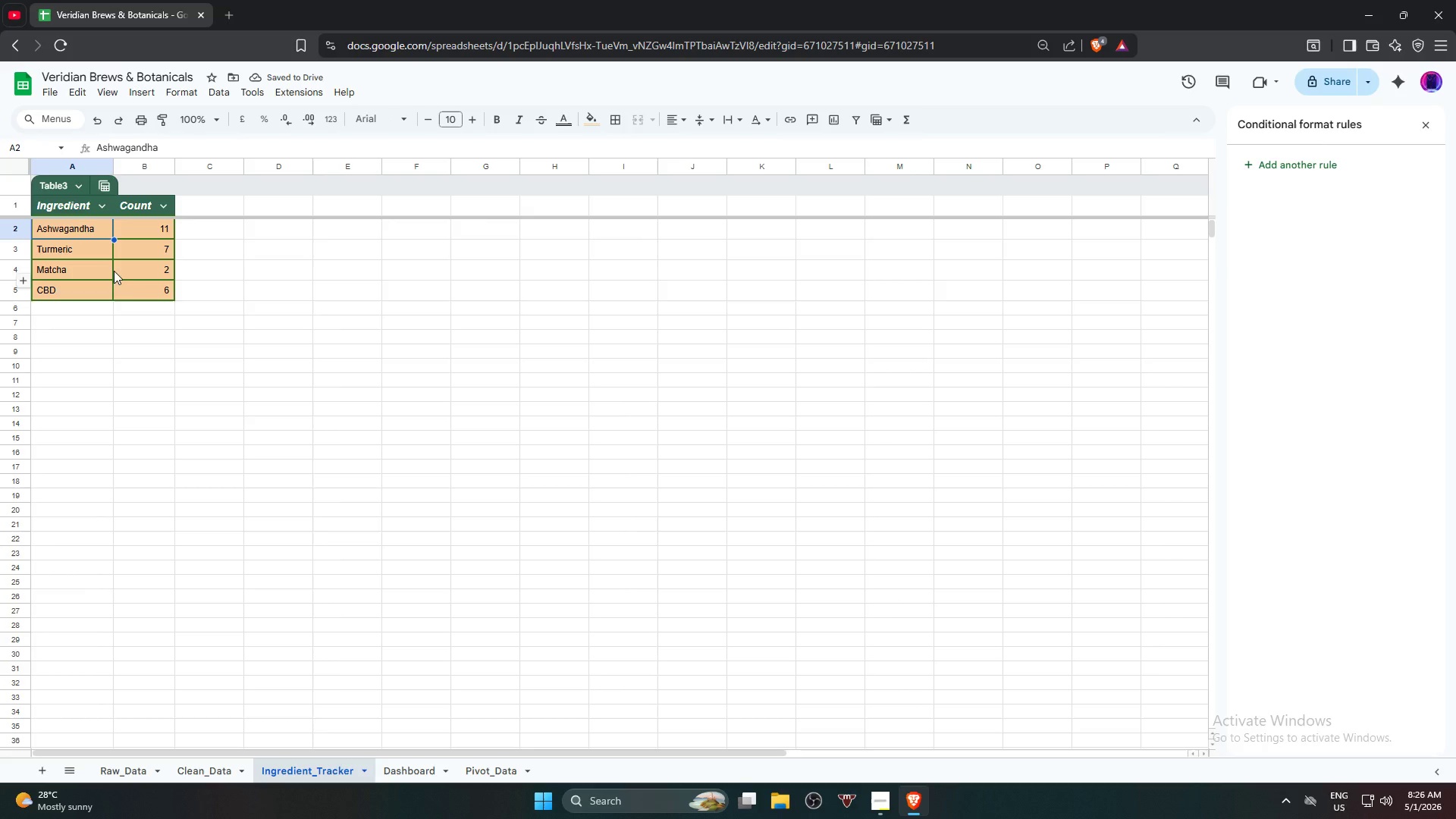 
hold_key(key=ShiftLeft, duration=0.45)
double_click([127, 288])
 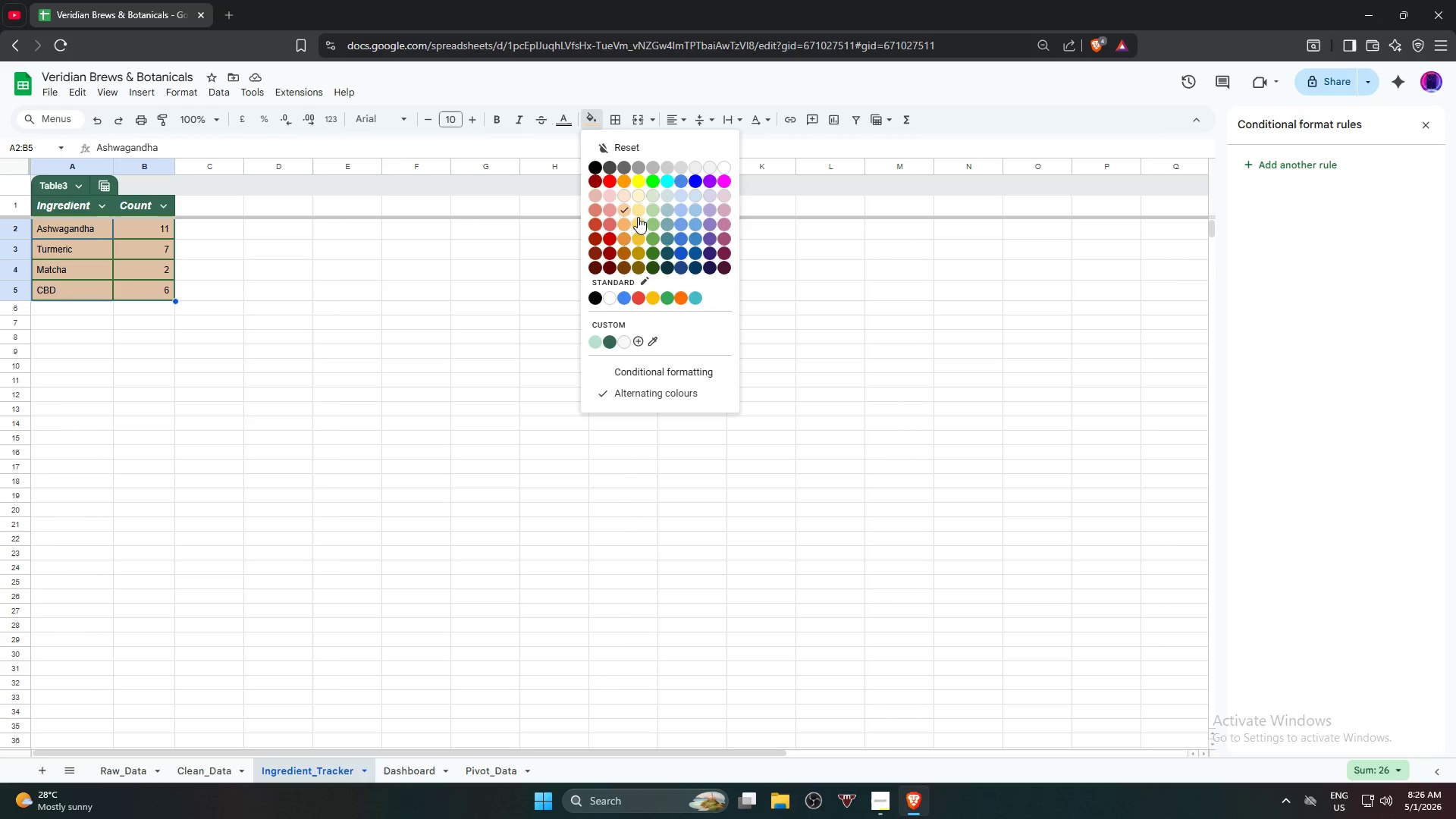 
double_click([471, 369])
 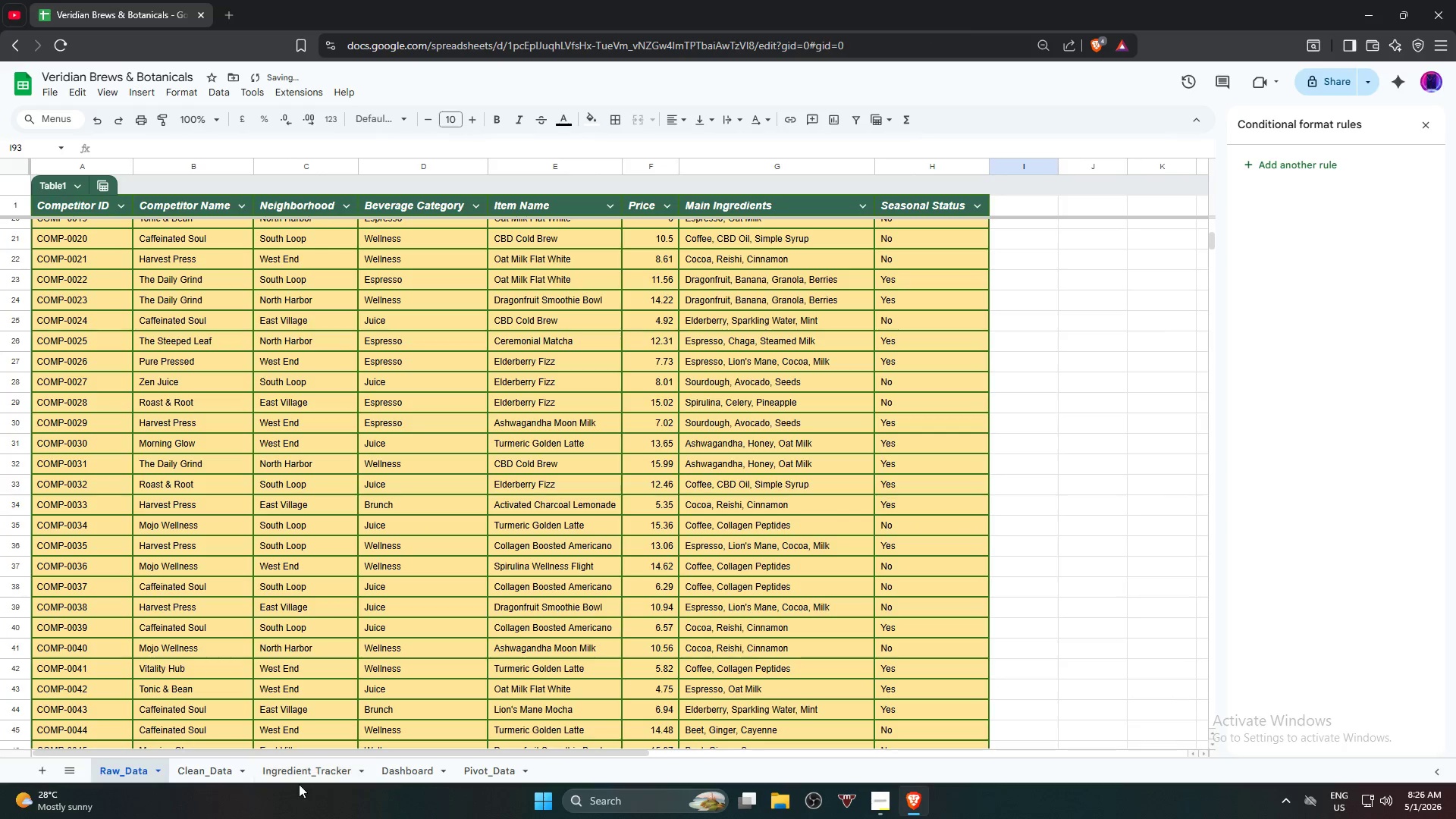 
double_click([329, 778])
 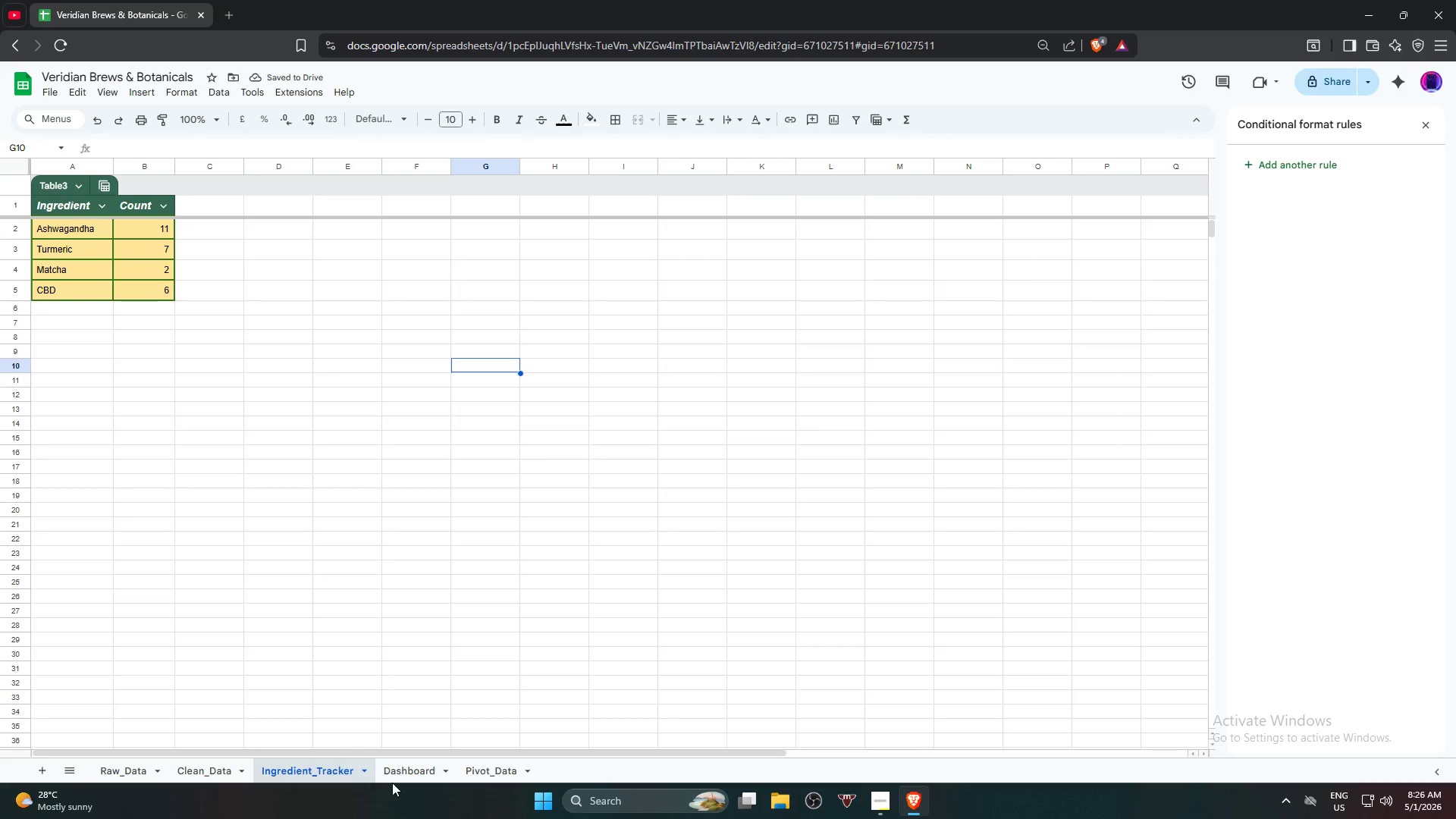 
triple_click([396, 782])
 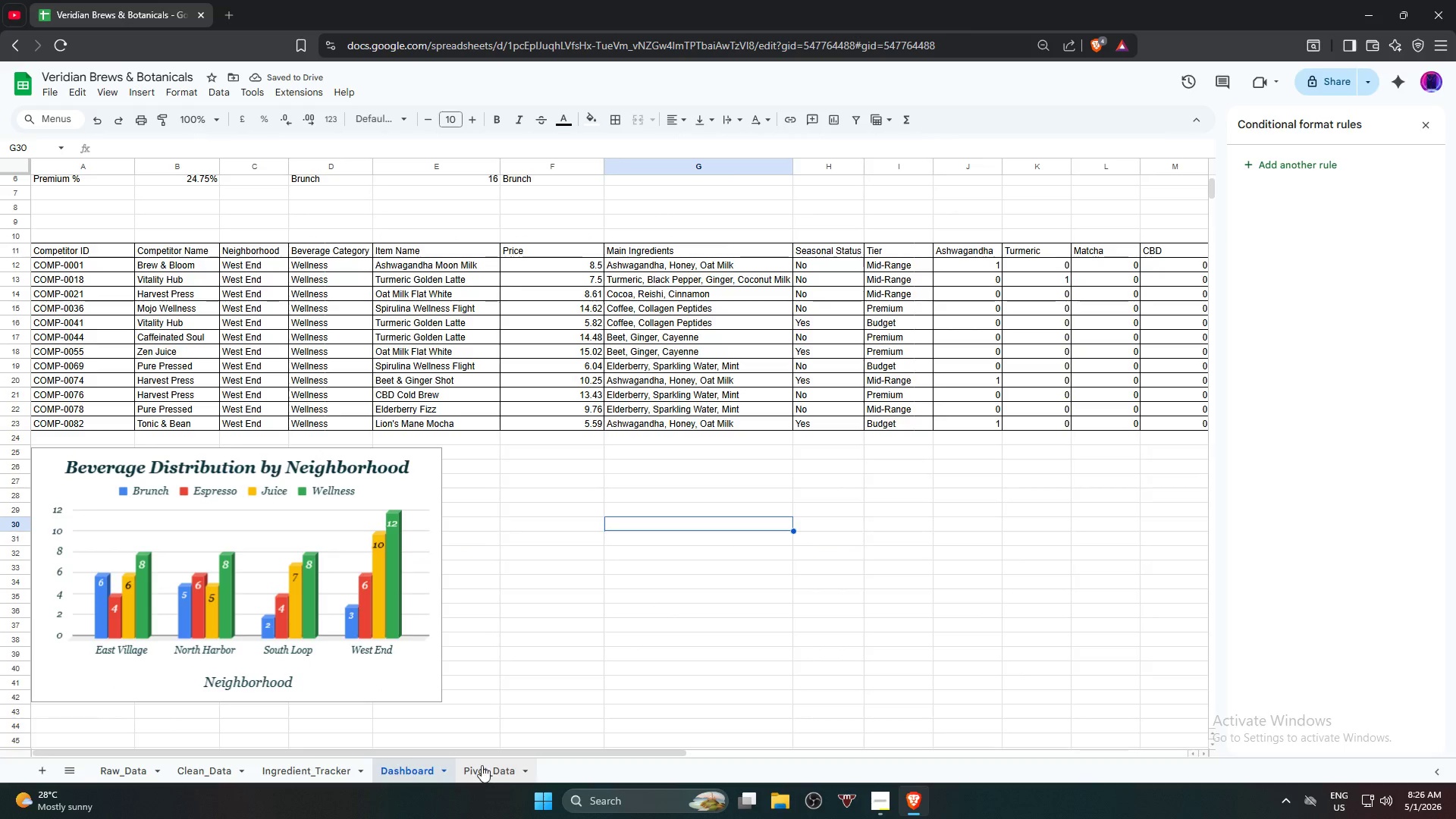 
scroll: coordinate [120, 411], scroll_direction: up, amount: 6.0
 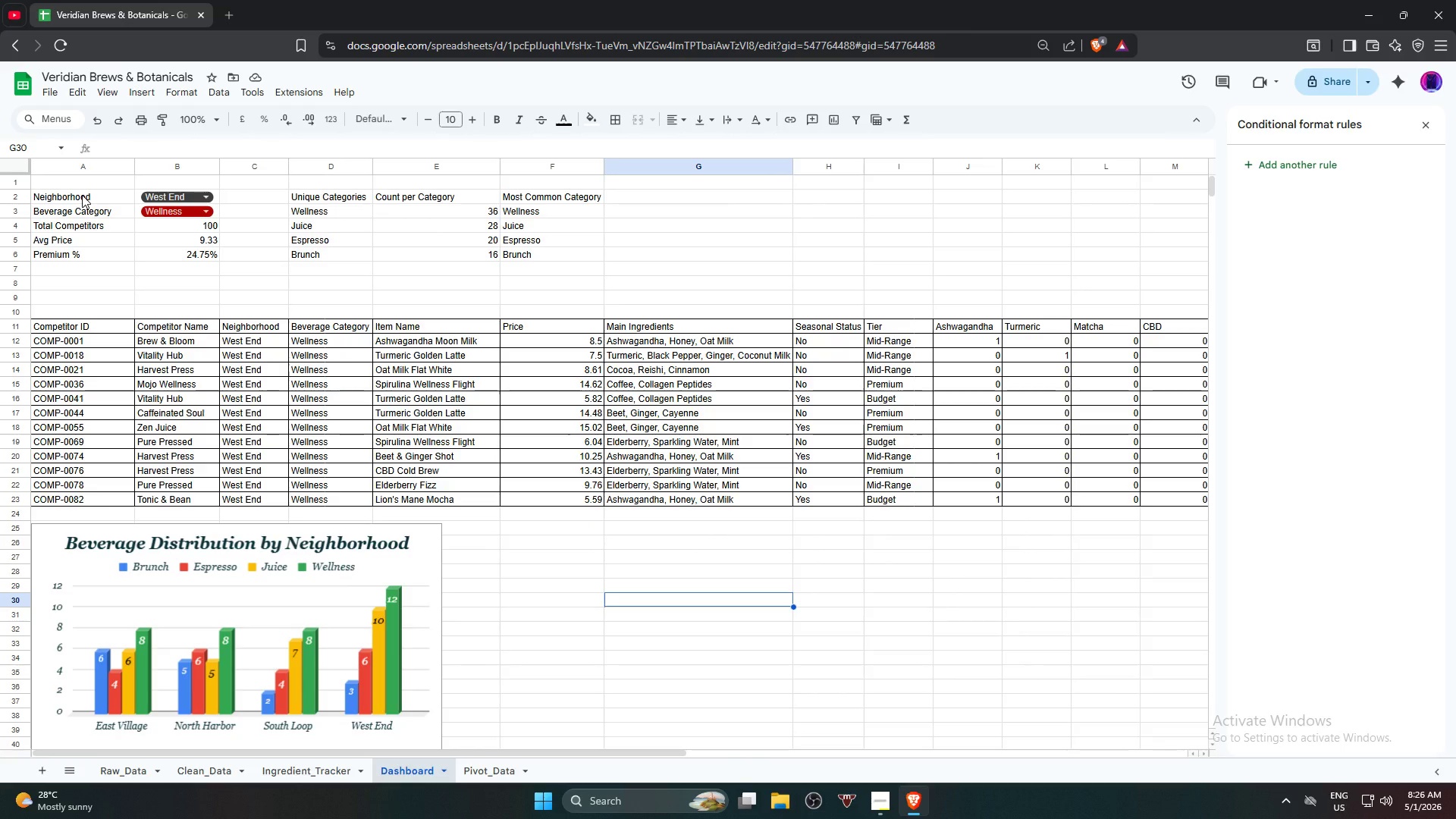 
left_click([82, 195])
 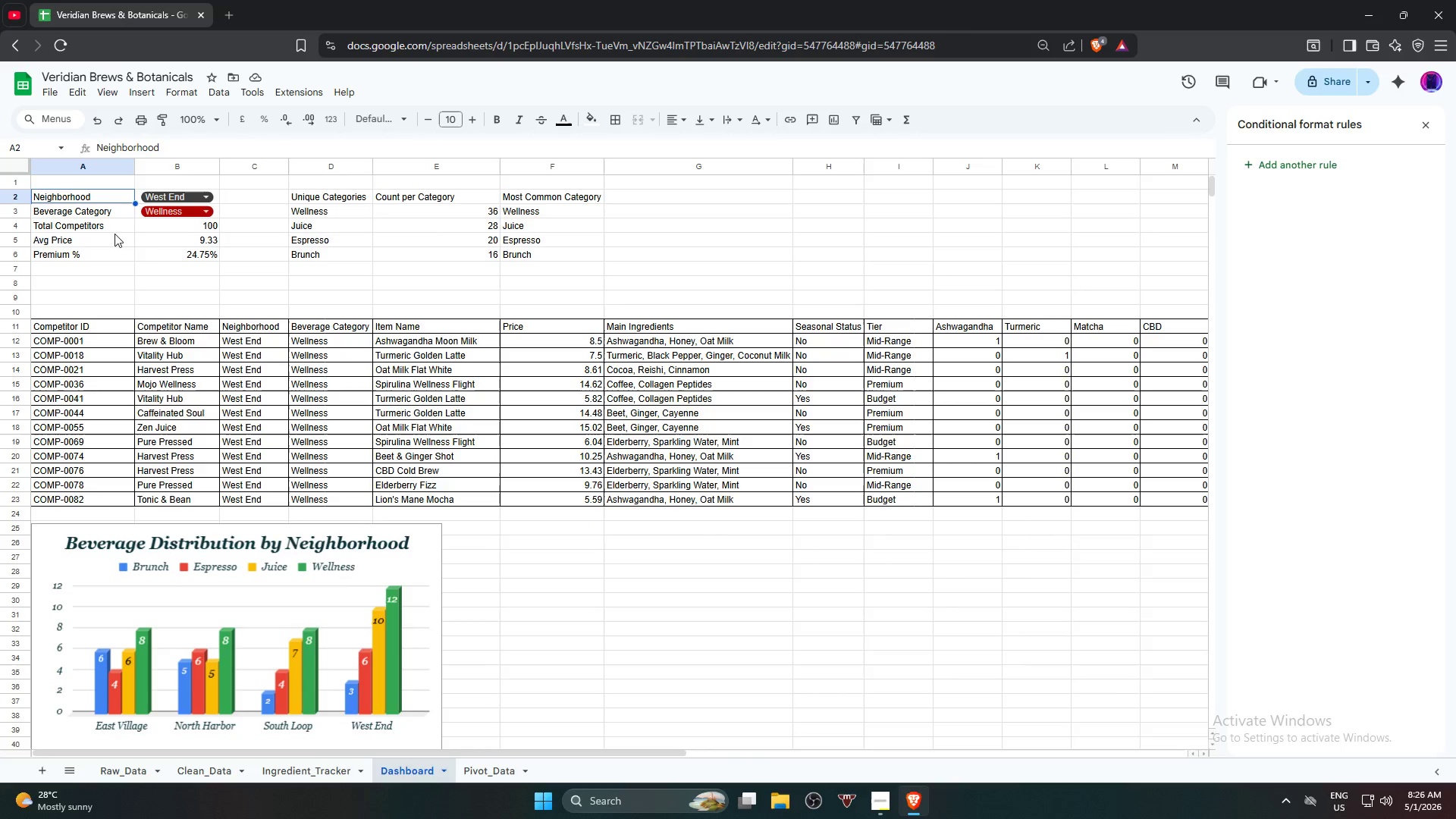 
hold_key(key=ShiftLeft, duration=1.38)
 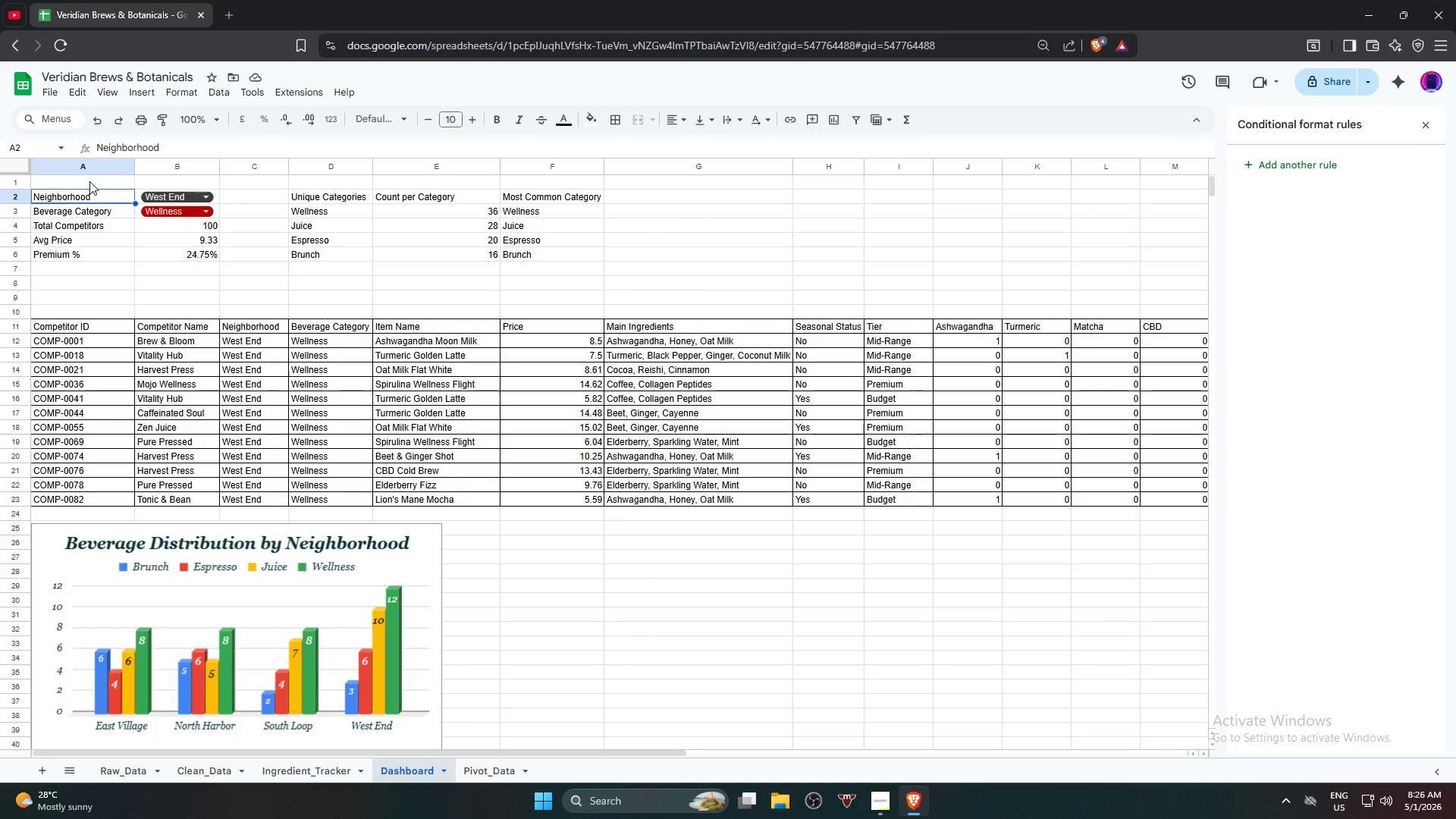 
left_click([89, 181])
 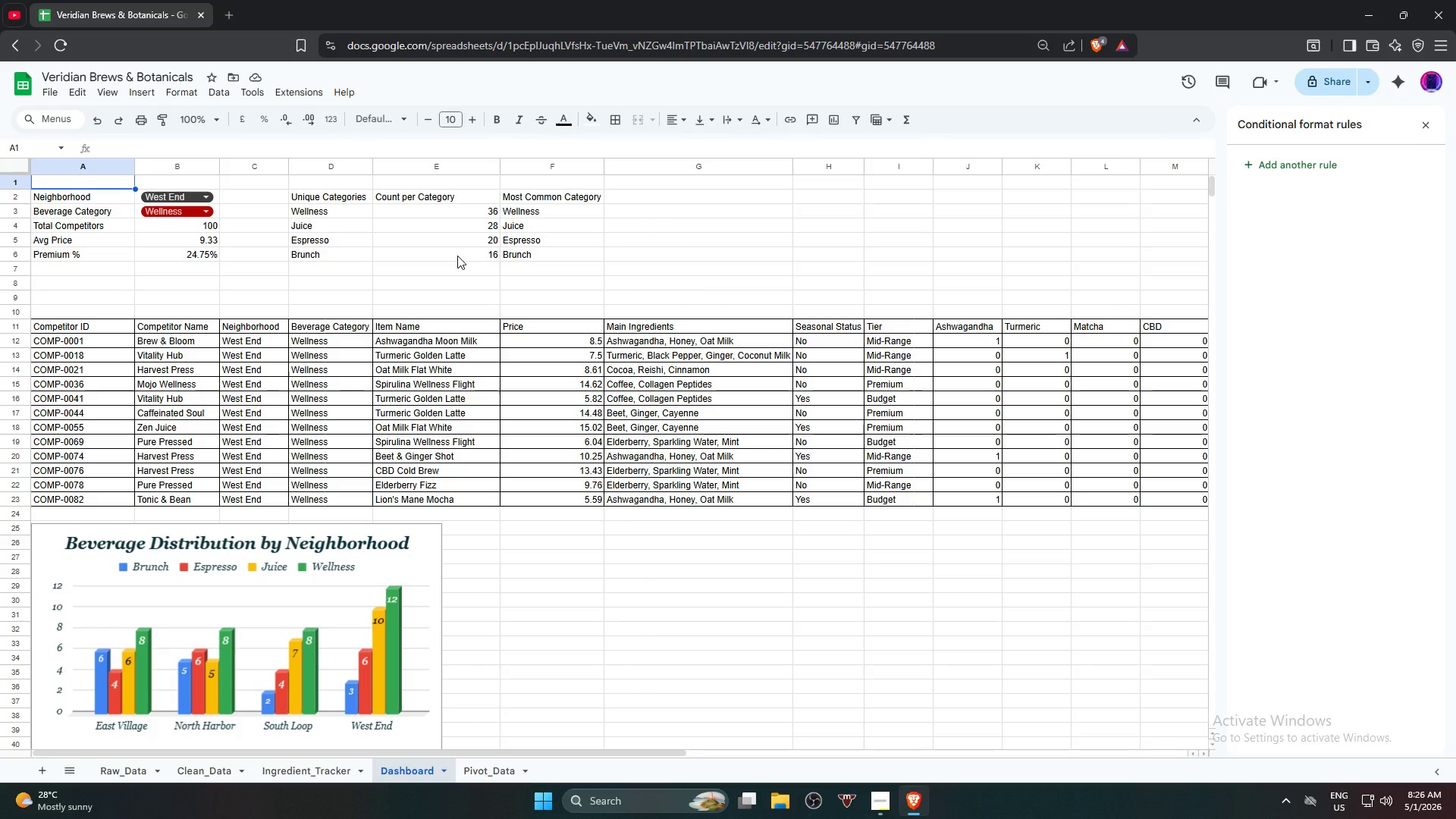 
wait(37.11)
 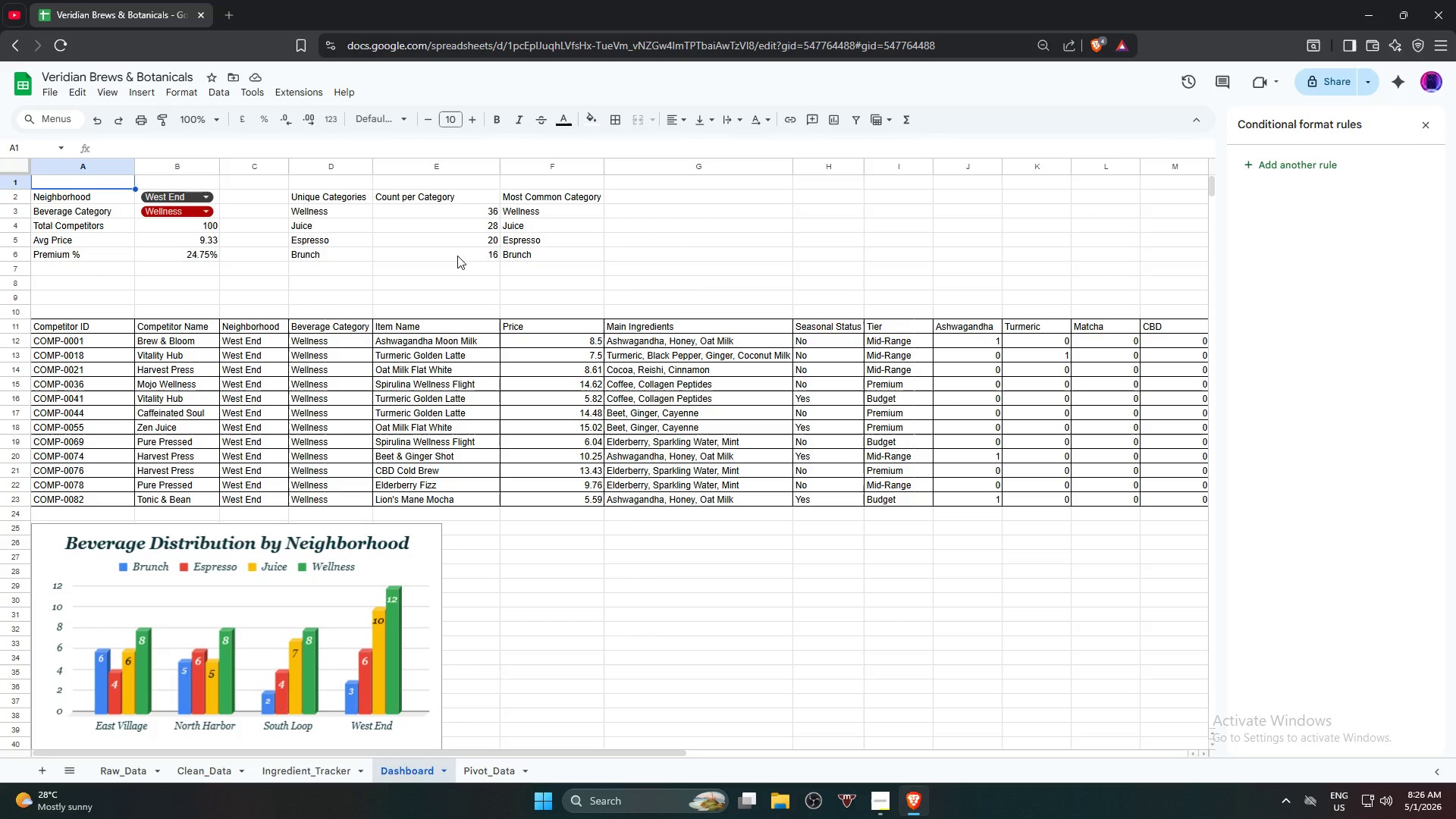 
type(K)
key(Backspace)
type(Dashboar )
key(Backspace)
type(d KPI)
 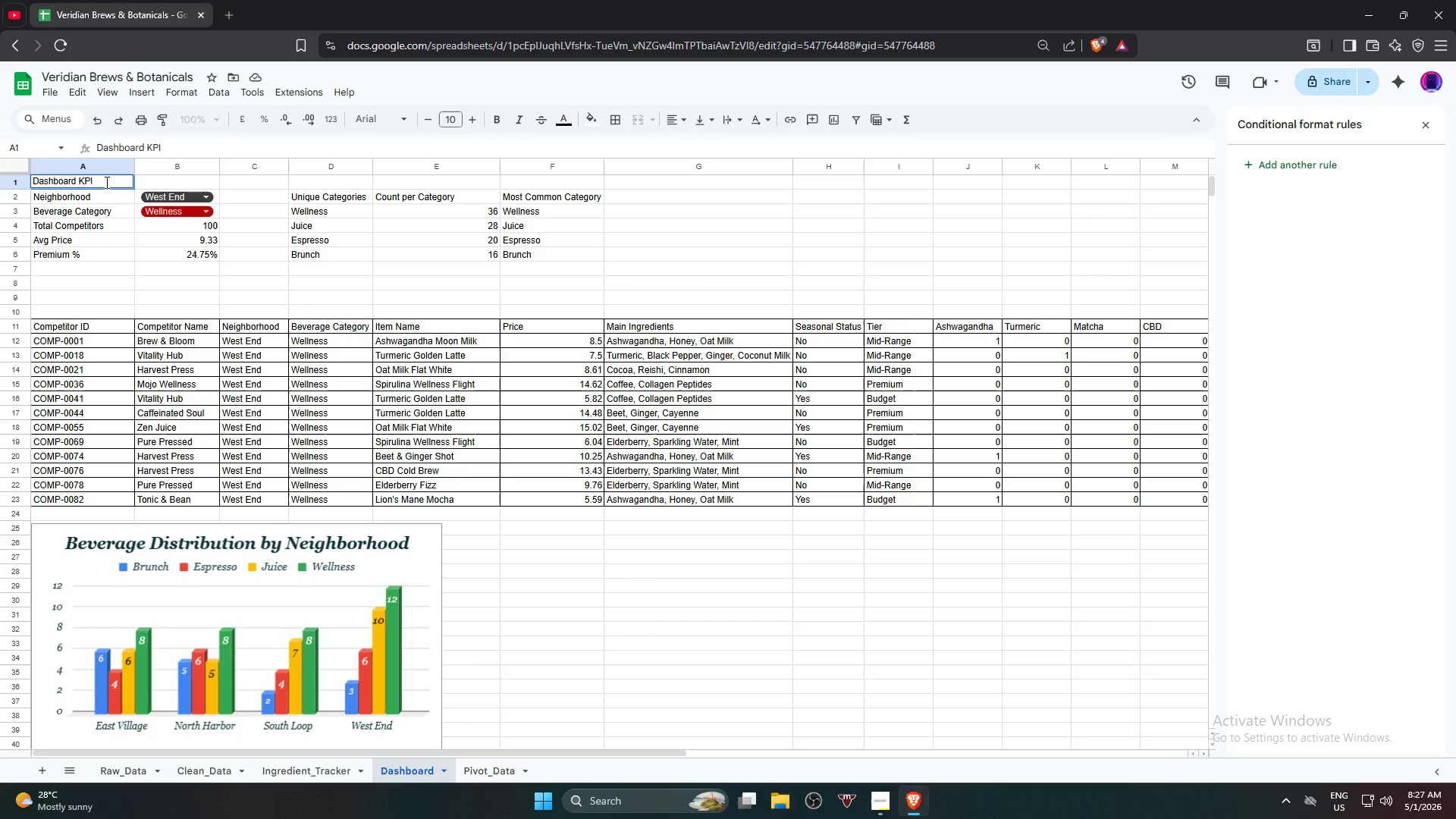 
left_click([55, 183])
 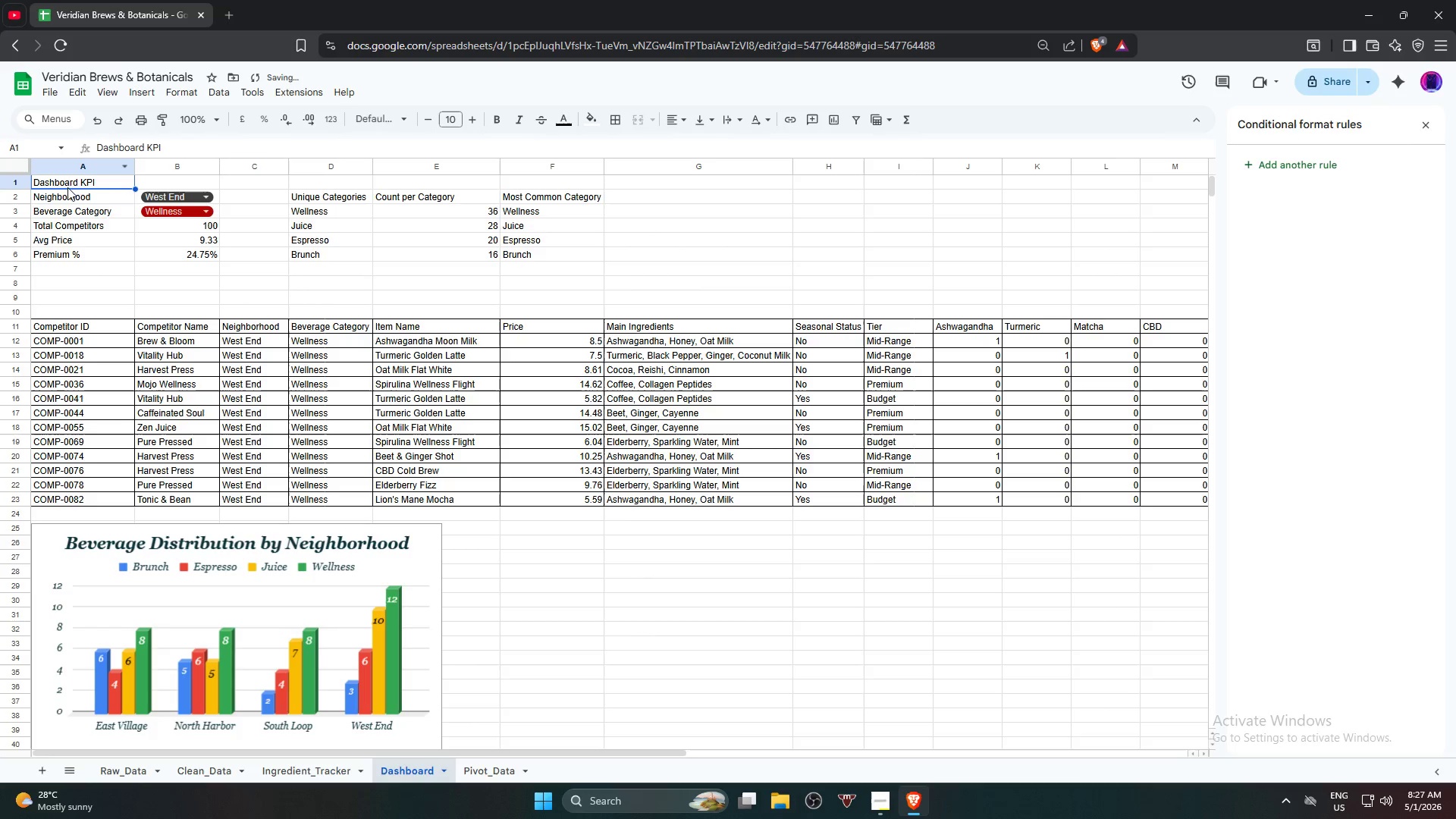 
hold_key(key=ShiftLeft, duration=0.86)
left_click([181, 251])
 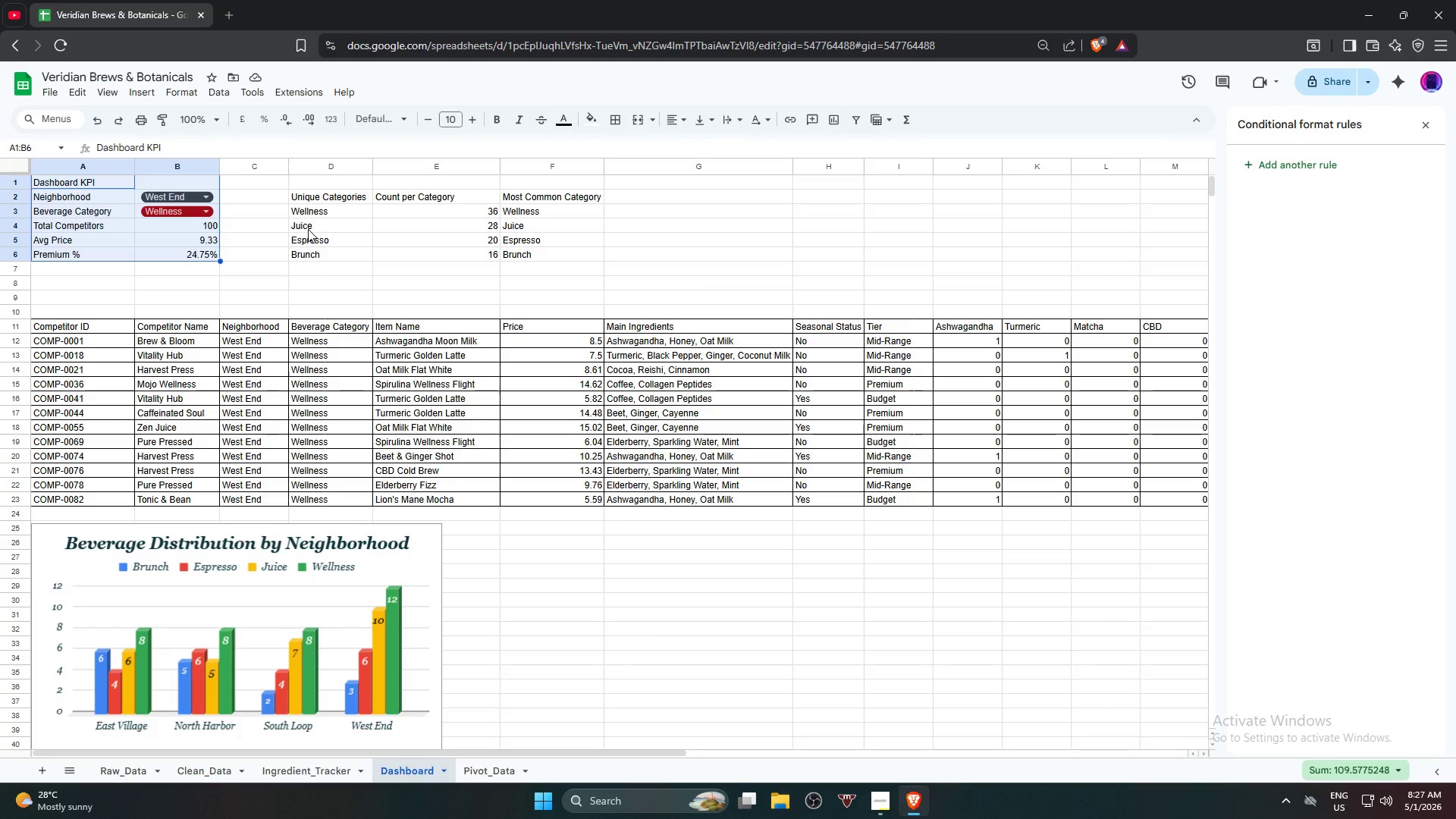 
wait(11.37)
 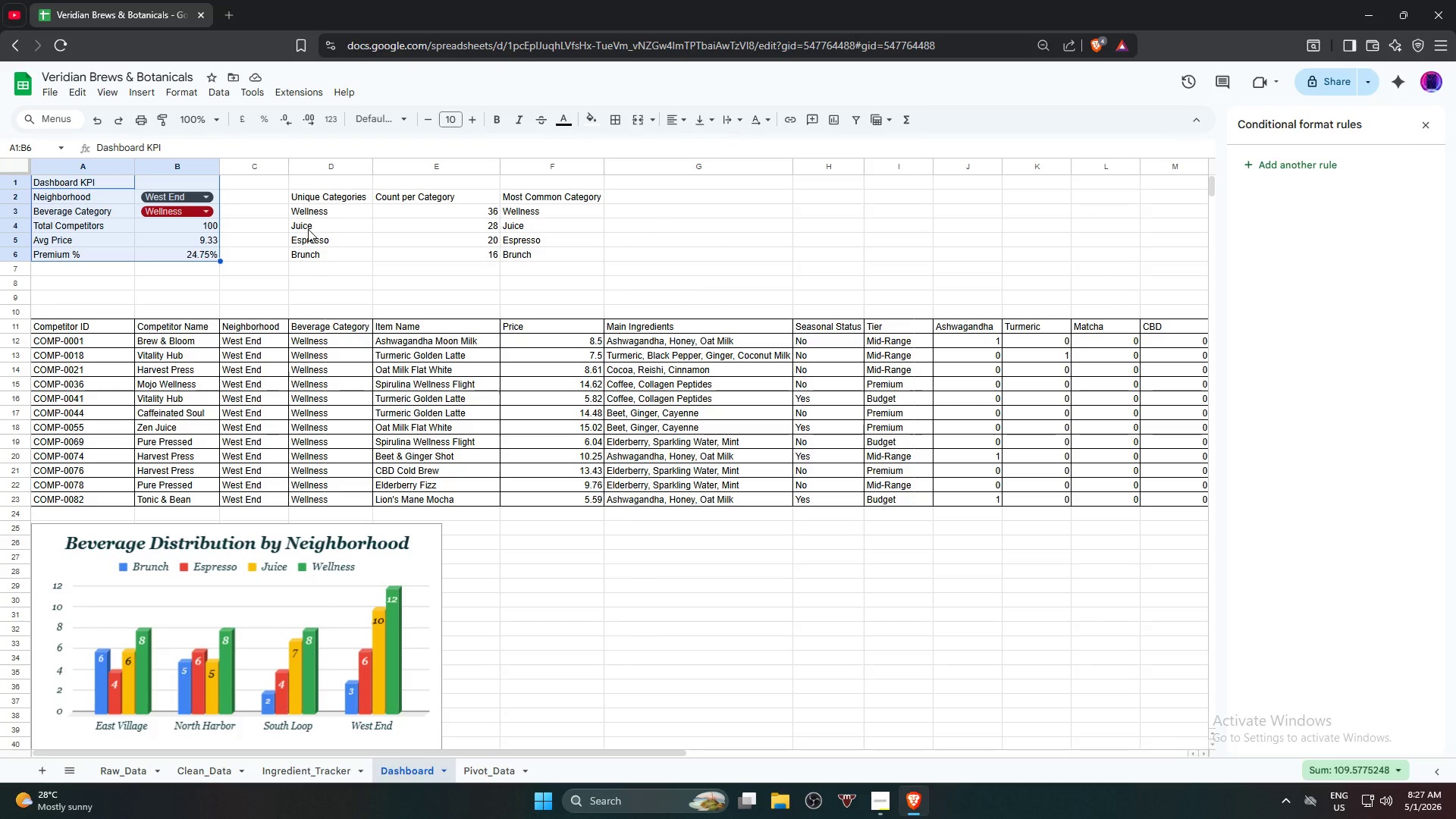 
mouse_move([452, 140])
 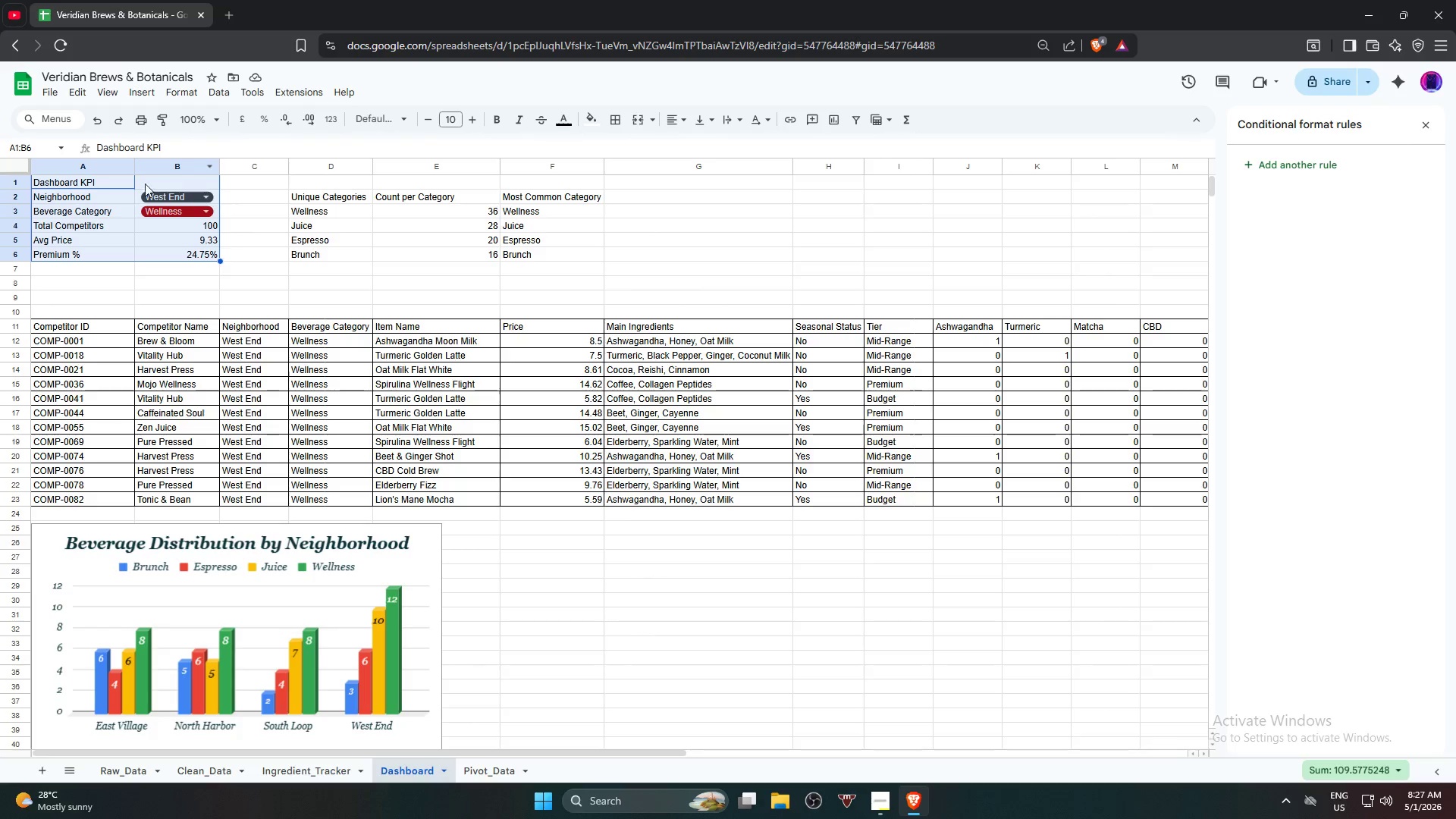 
left_click([94, 186])
 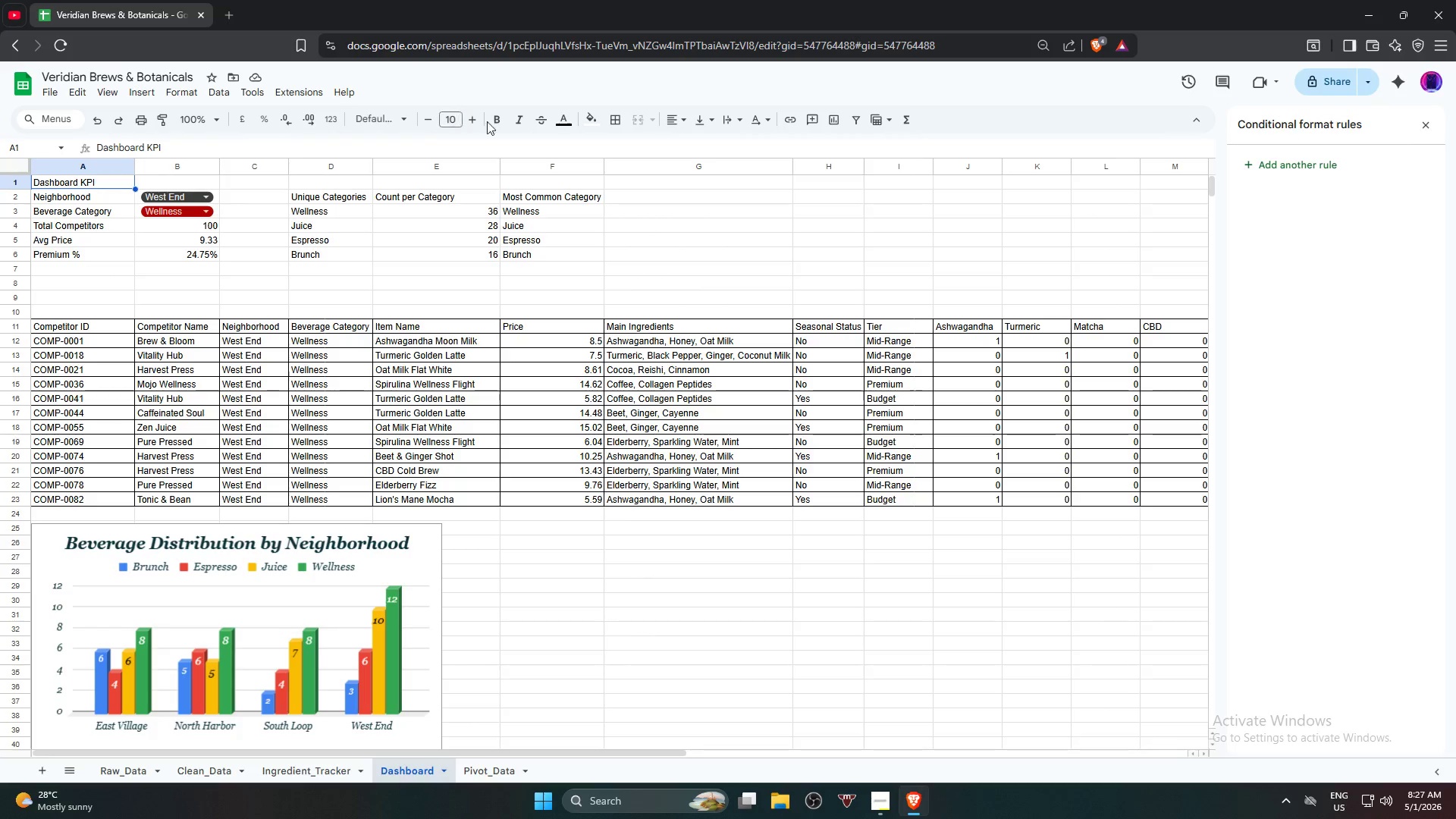 
left_click([503, 124])
 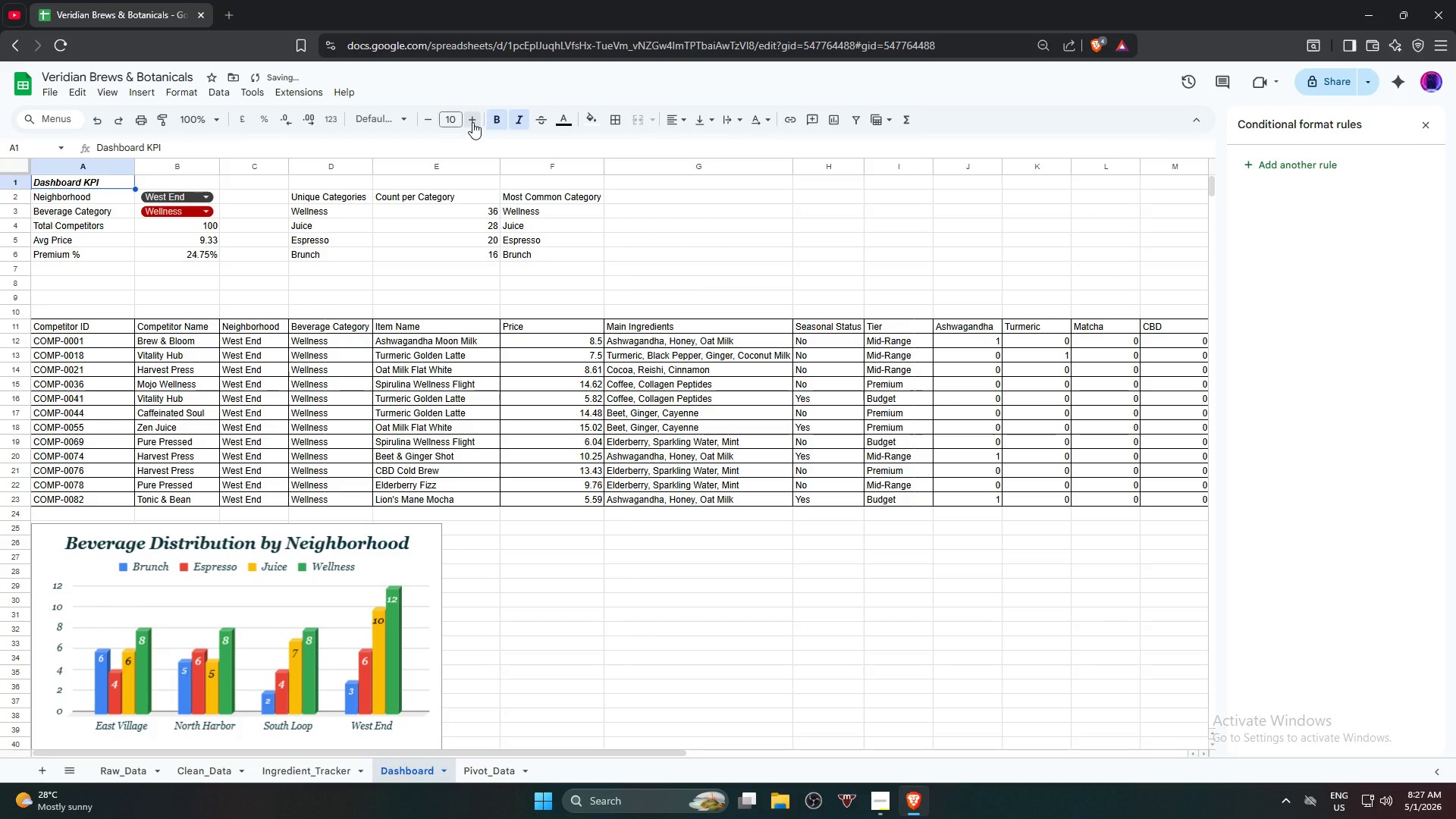 
double_click([472, 122])
 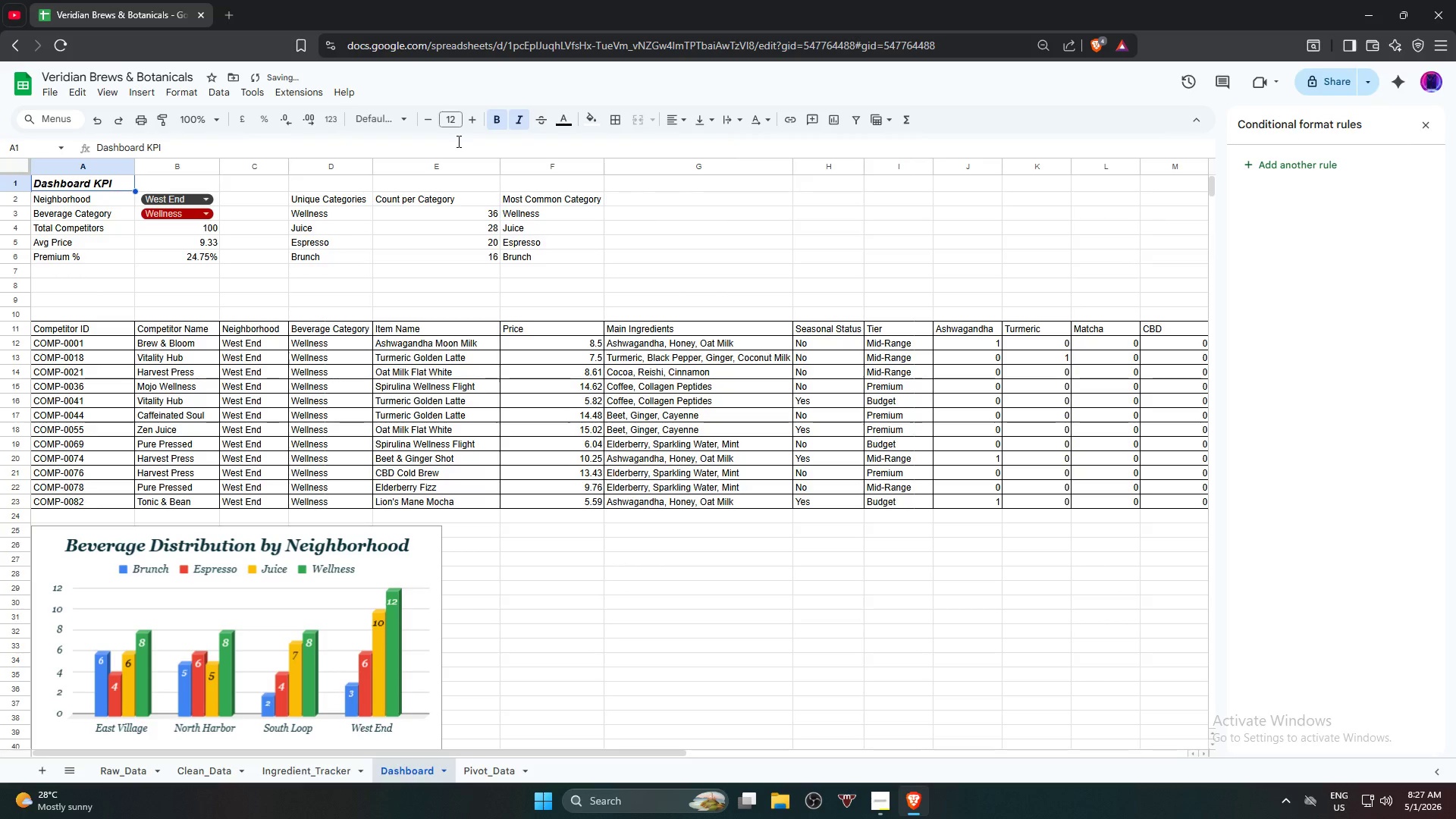 
left_click([369, 257])
 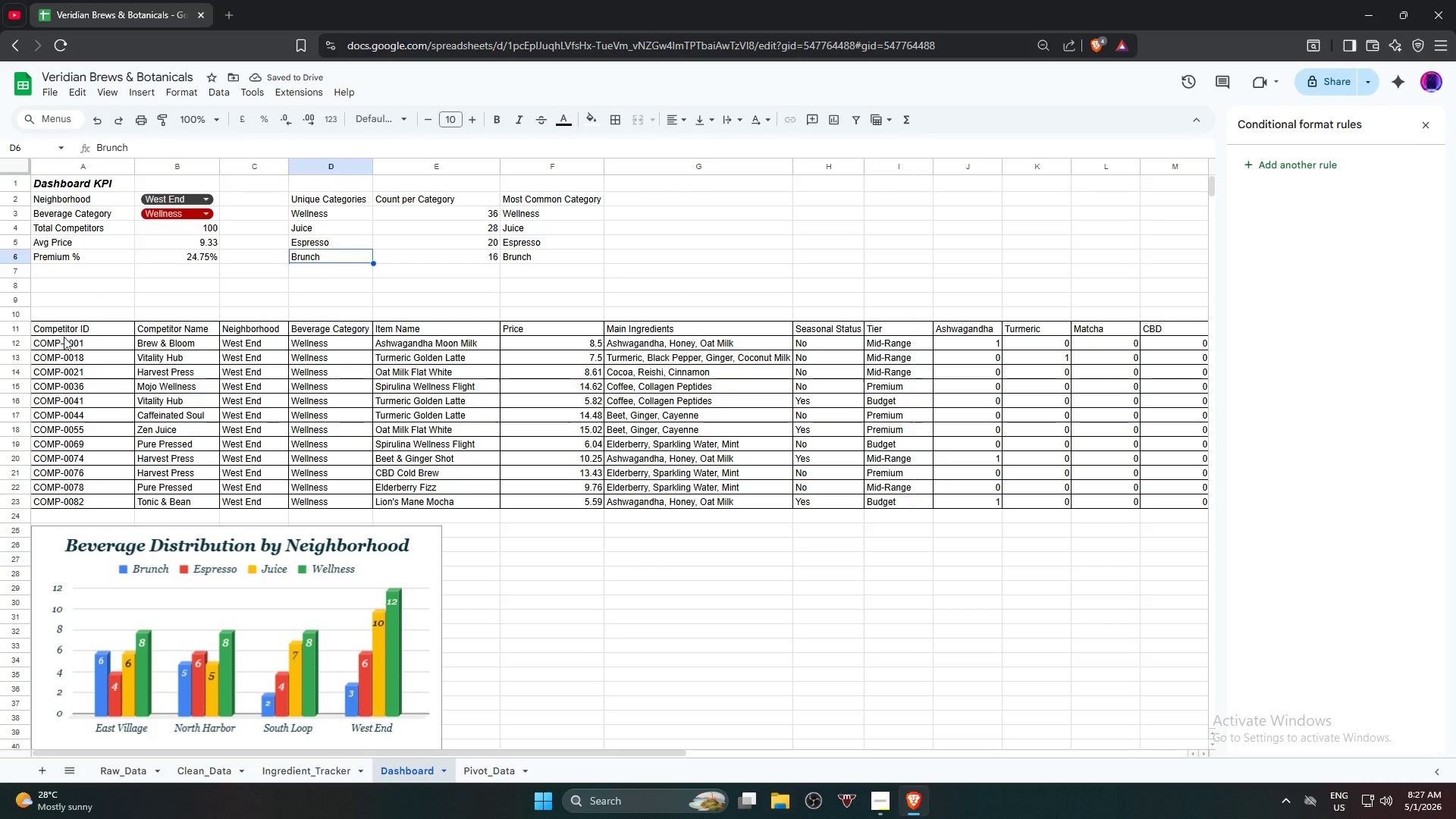 
left_click([76, 312])
 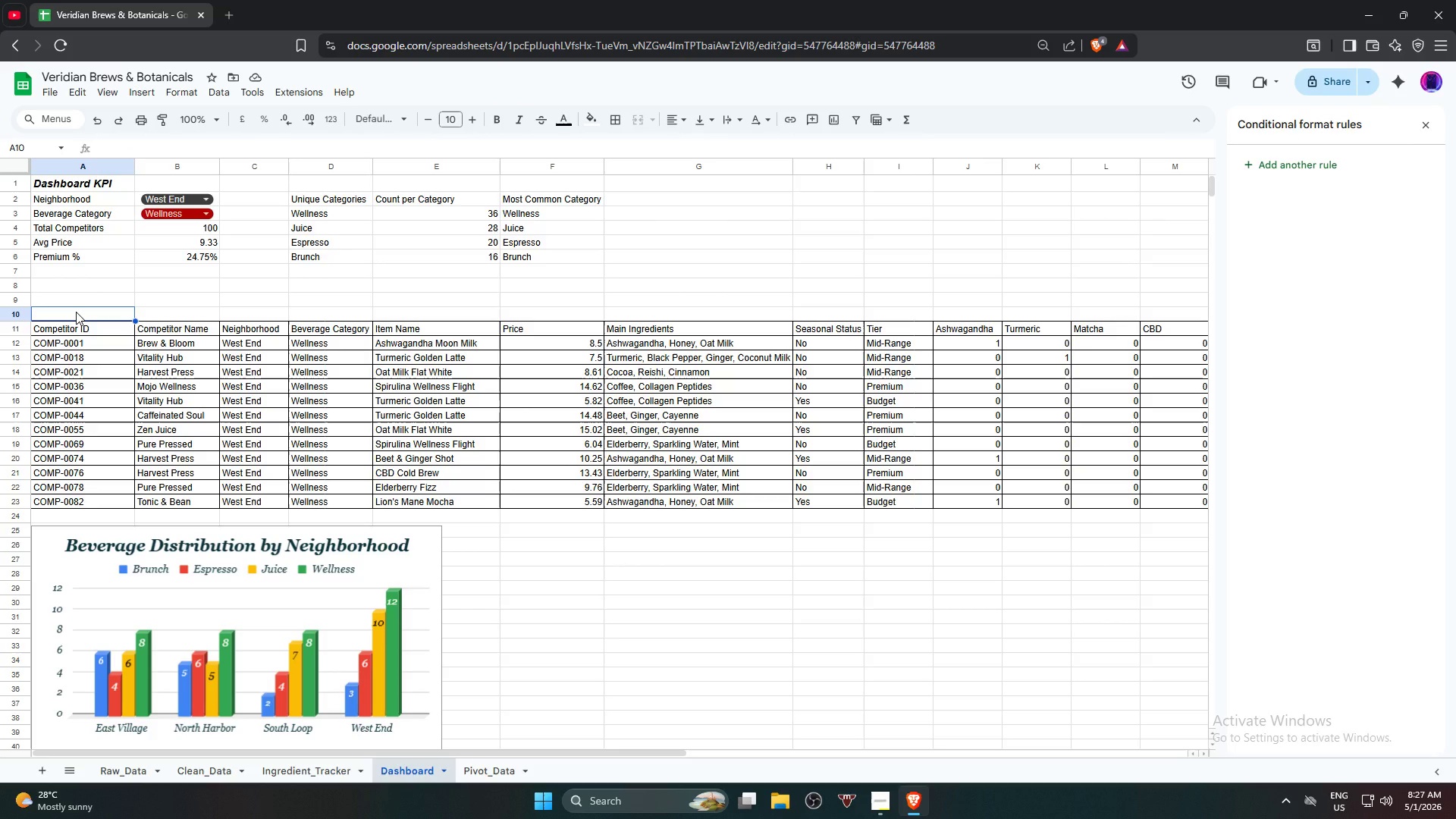 
type(Filtered Table)
 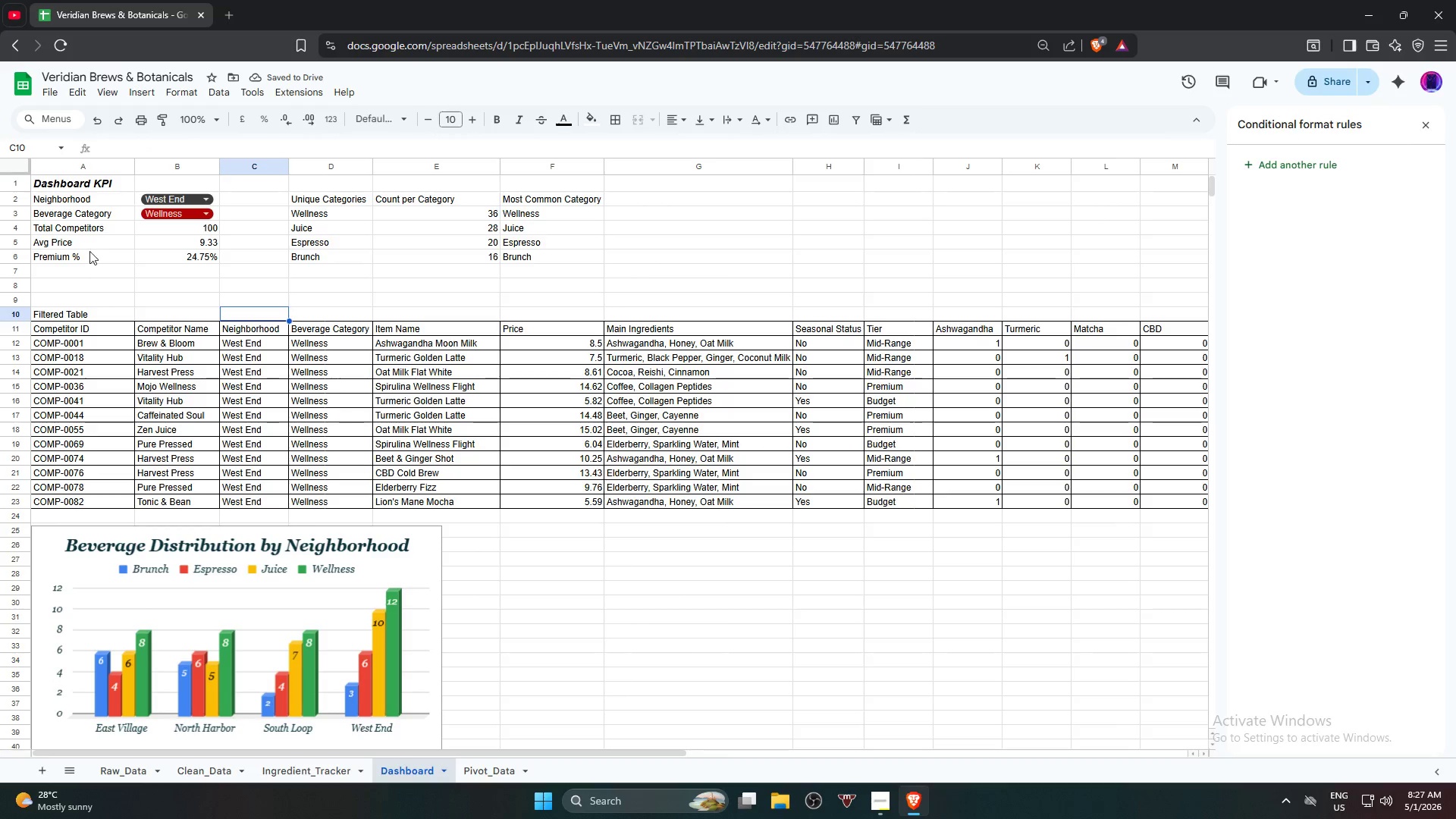 
left_click([91, 184])
 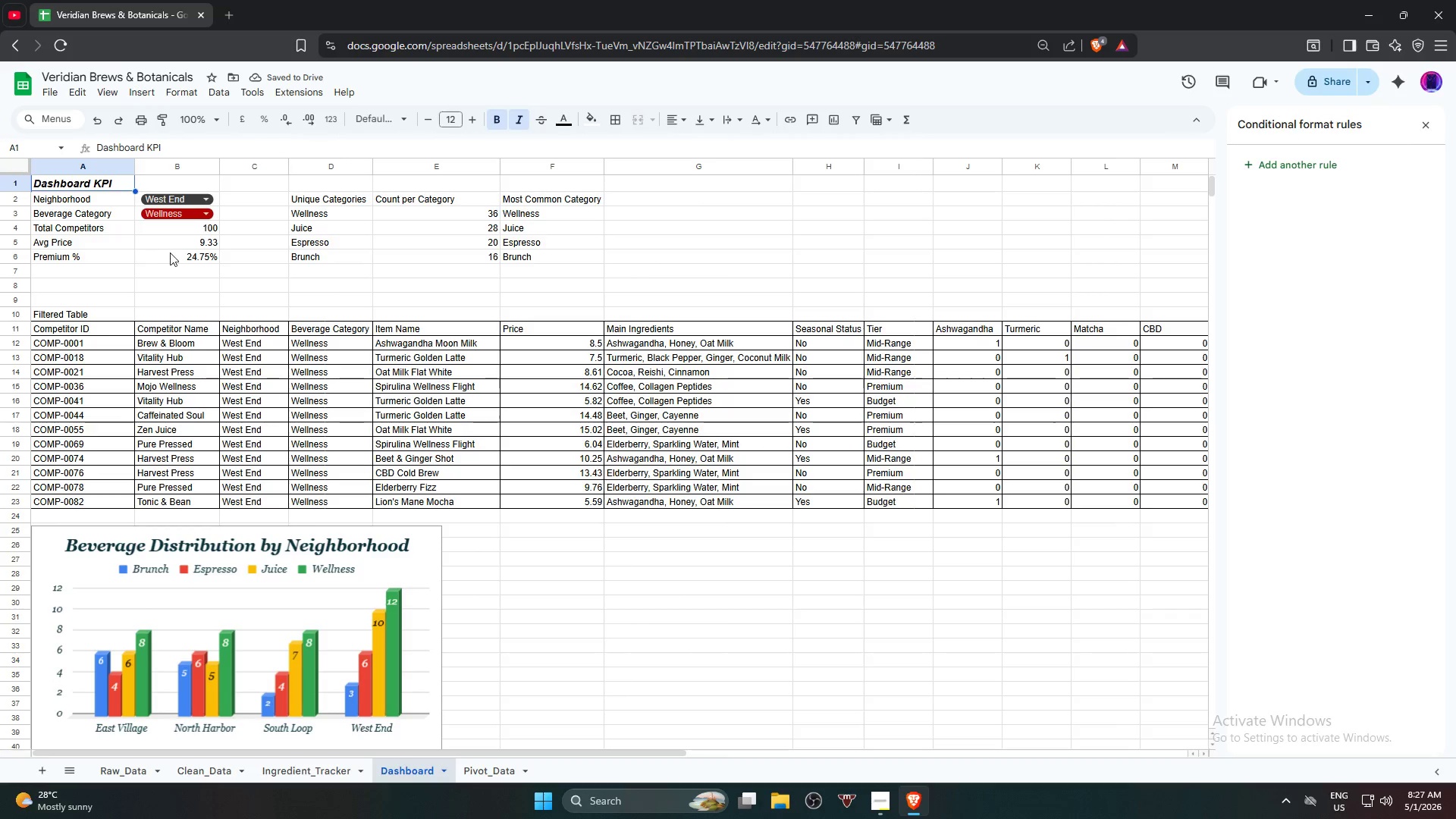 
hold_key(key=ShiftLeft, duration=0.44)
left_click([176, 256])
 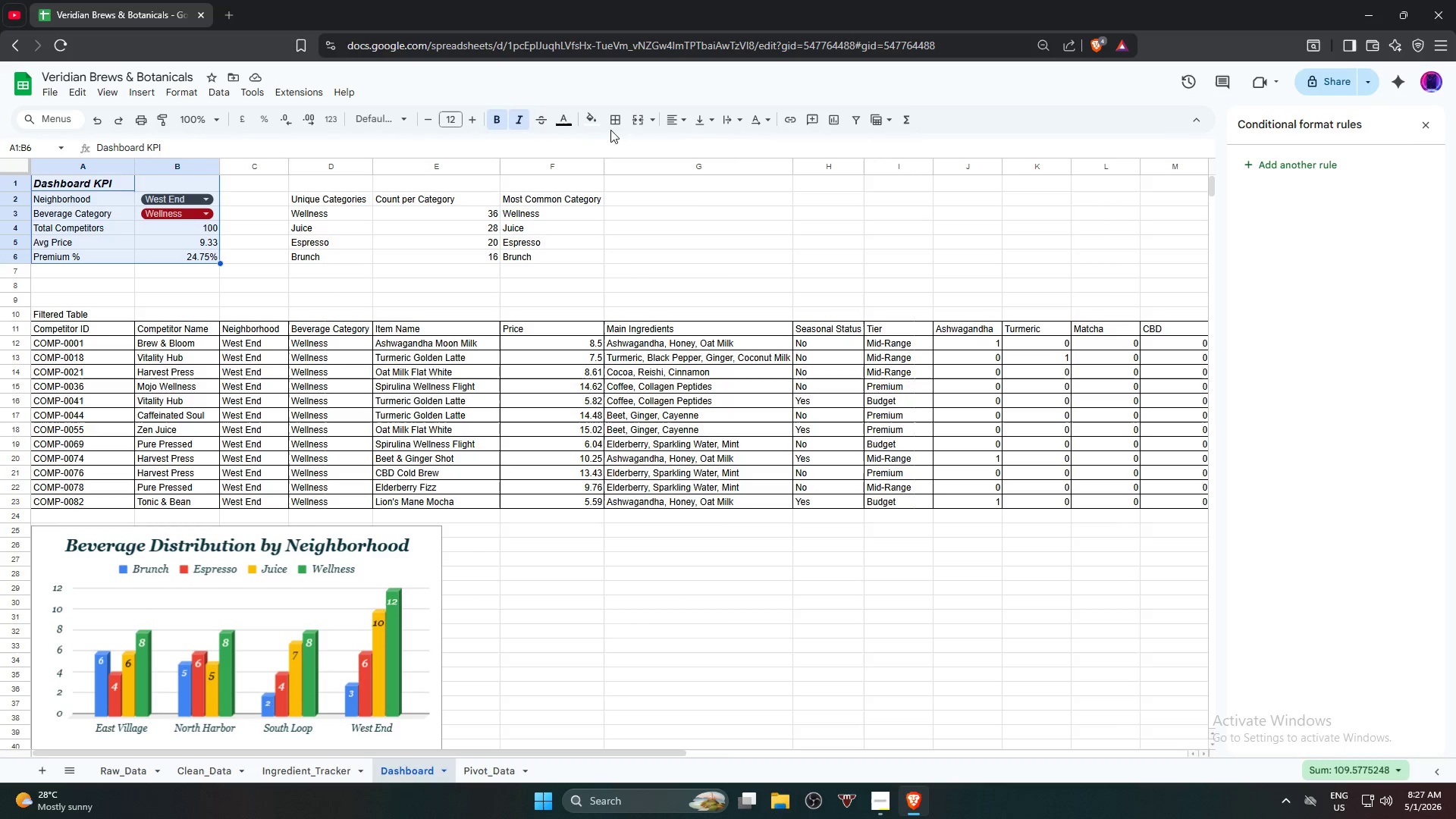 
left_click([617, 126])
 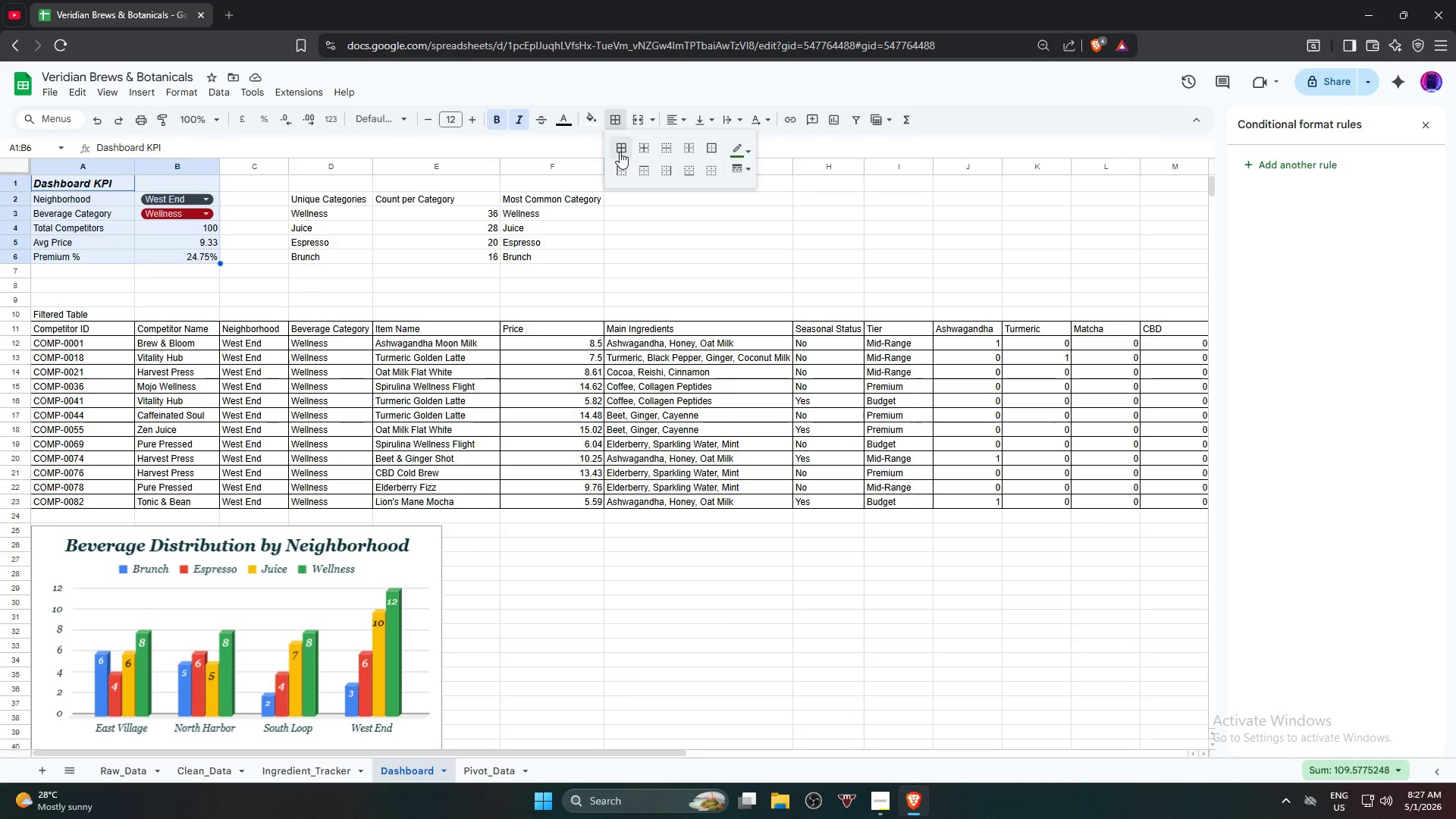 
left_click([620, 151])
 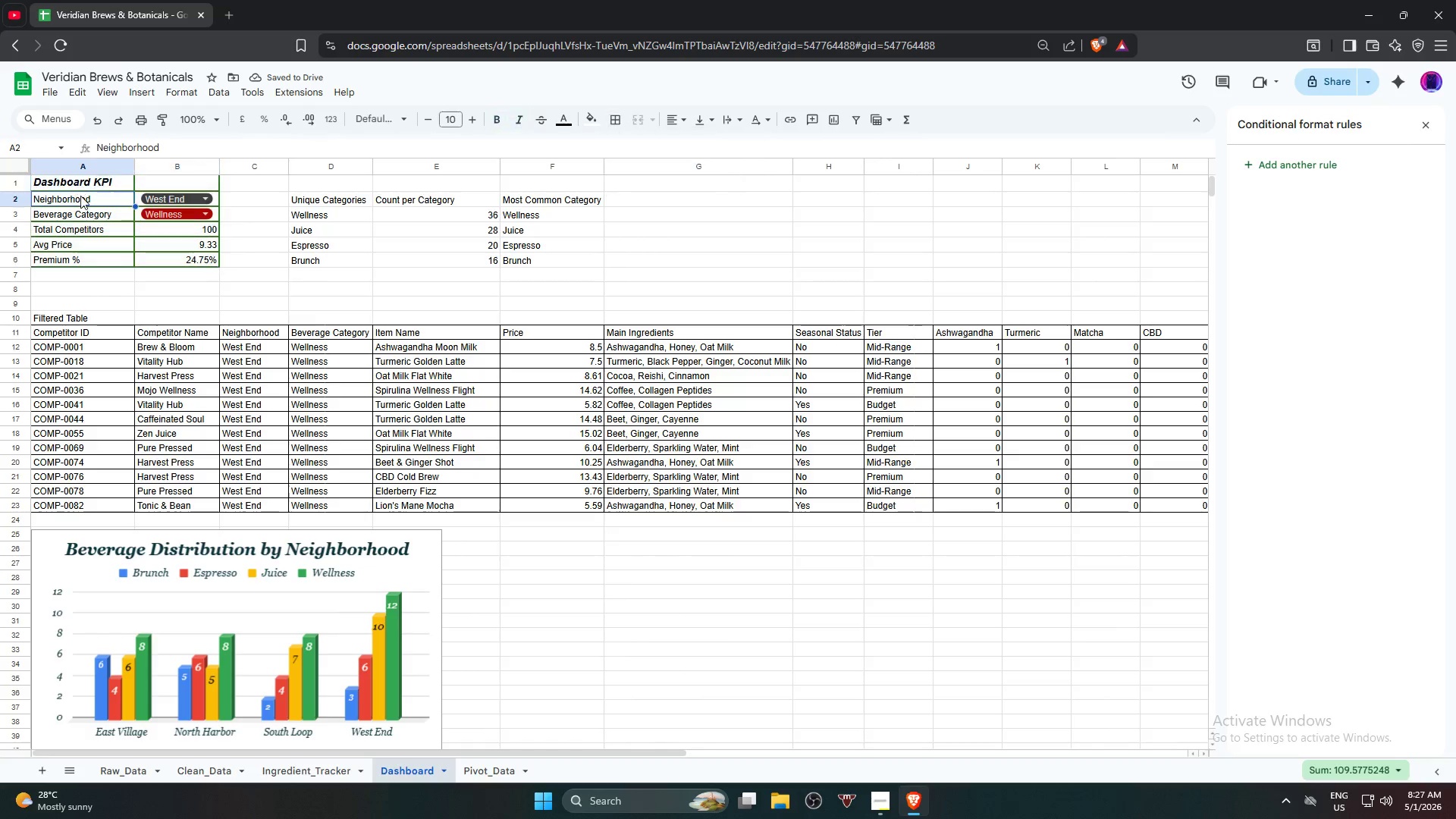 
left_click([88, 184])
 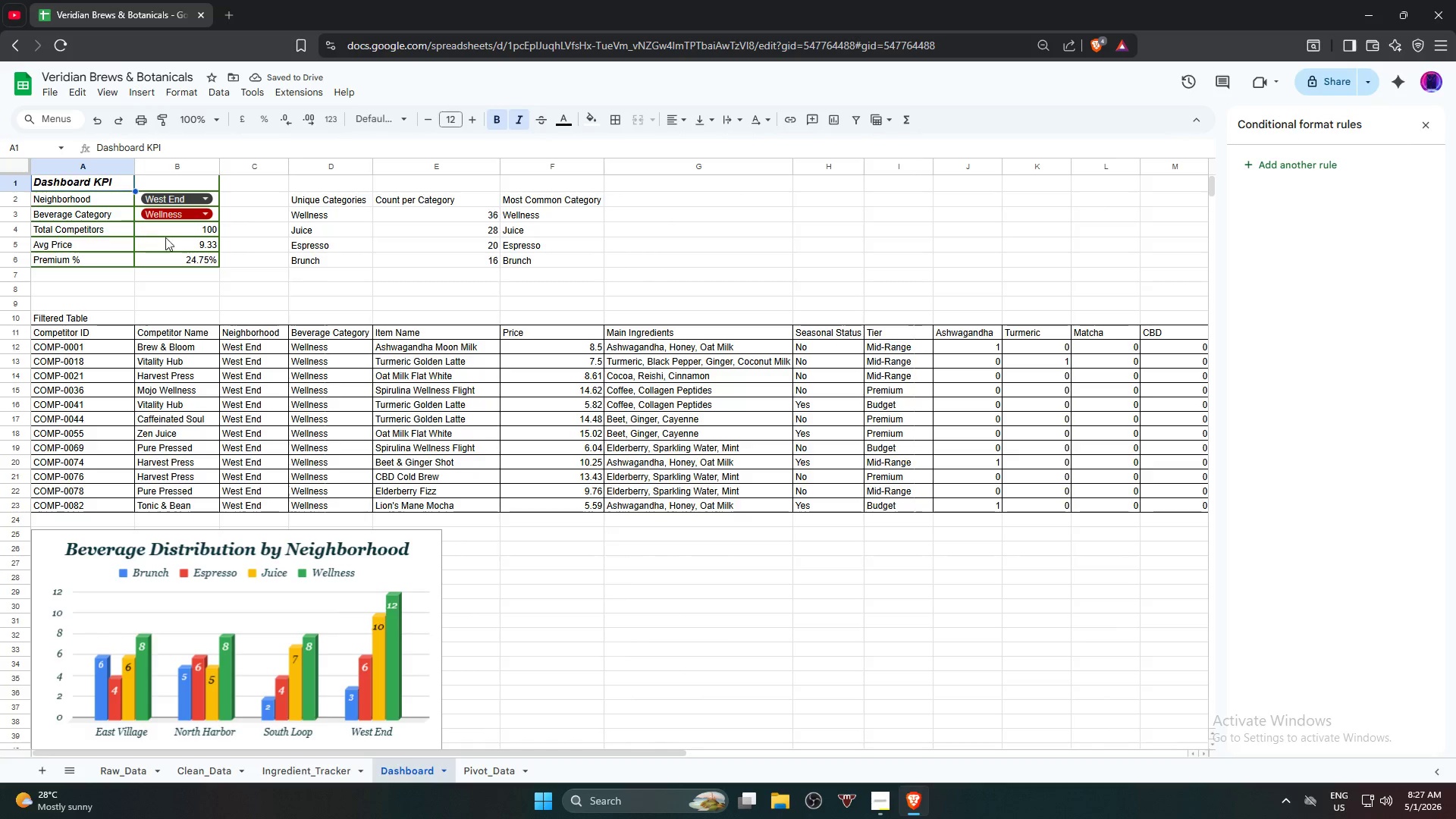 
hold_key(key=ShiftLeft, duration=0.55)
left_click([178, 255])
 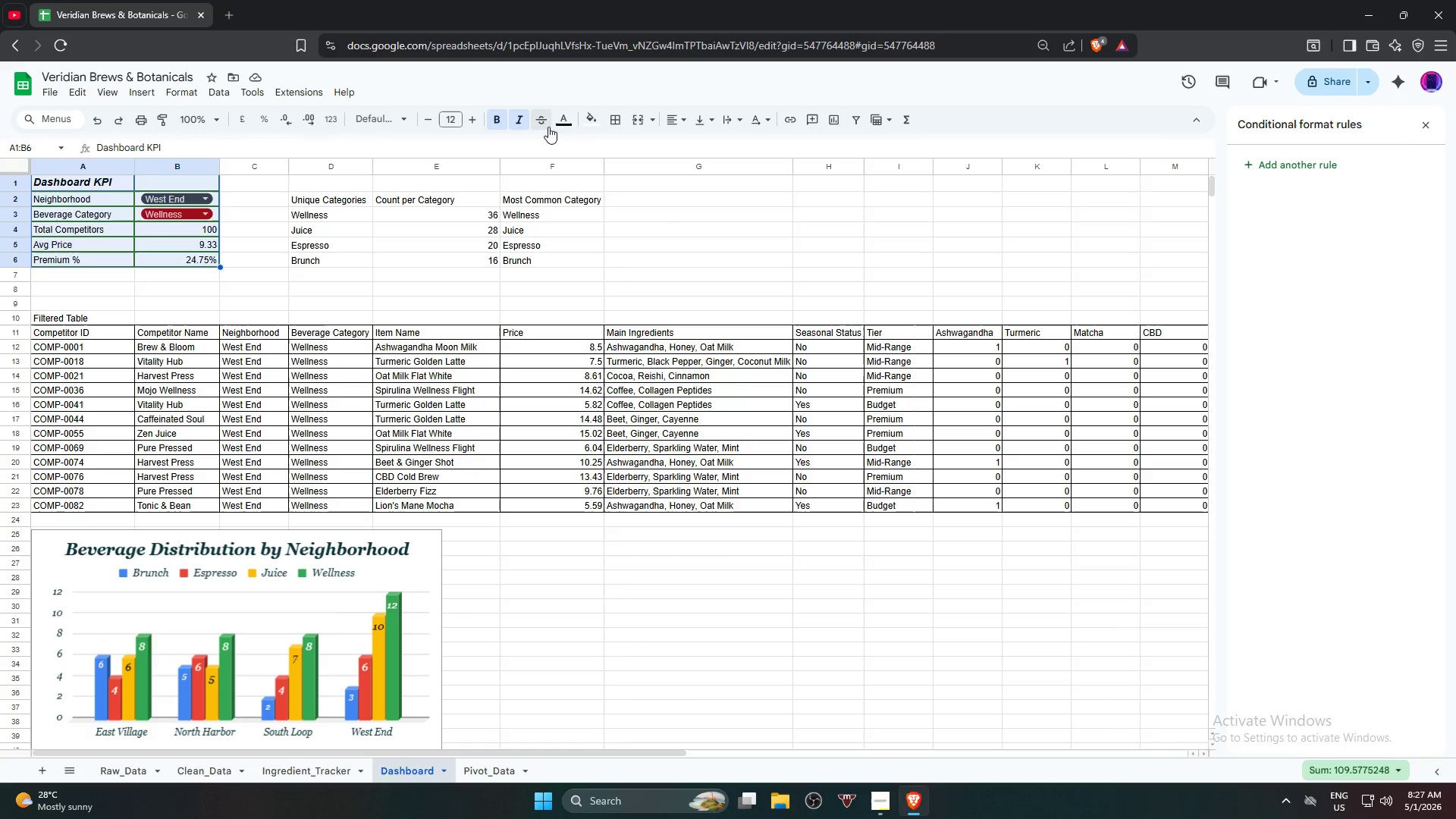 
left_click([587, 123])
 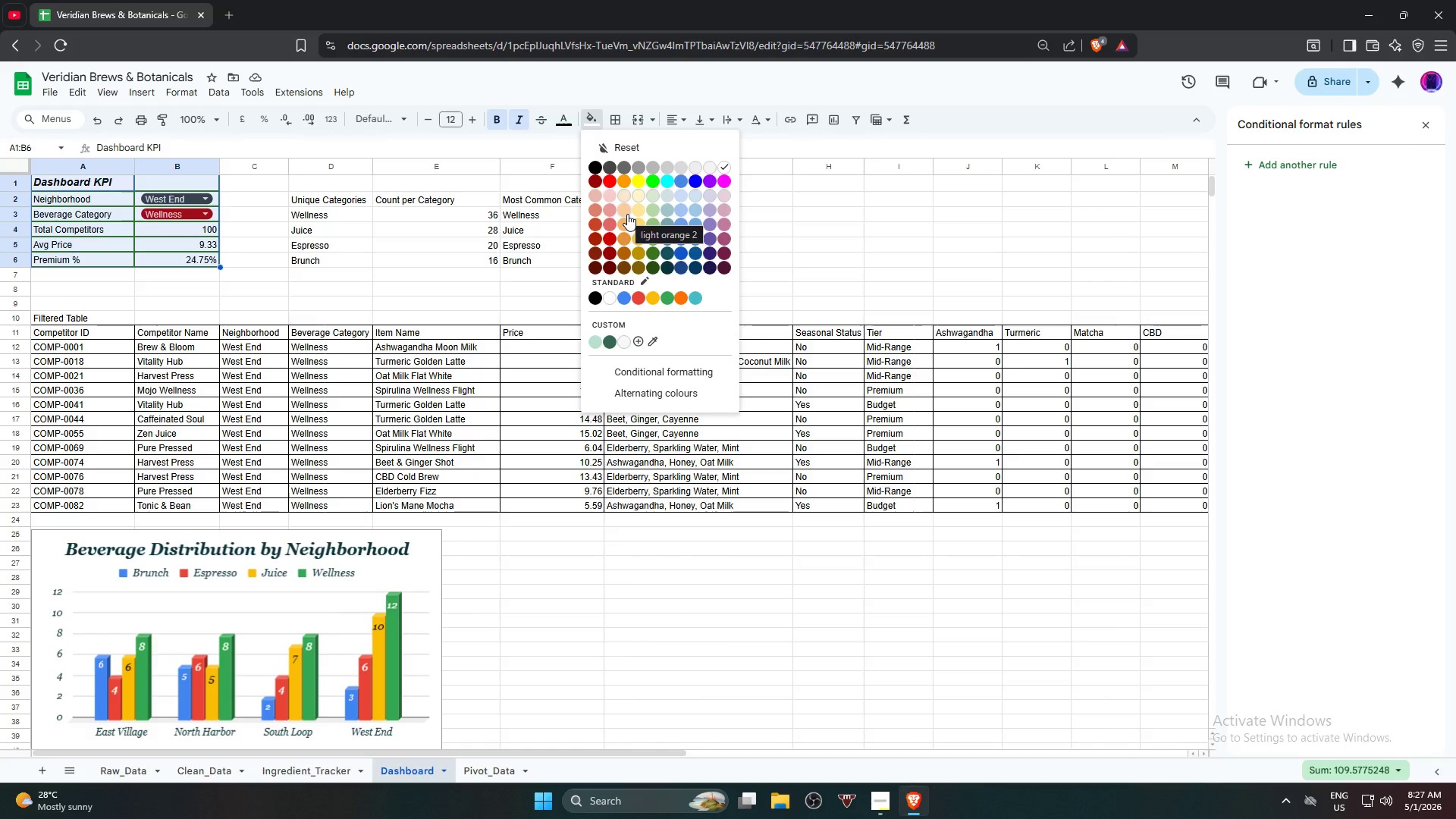 
left_click([641, 211])
 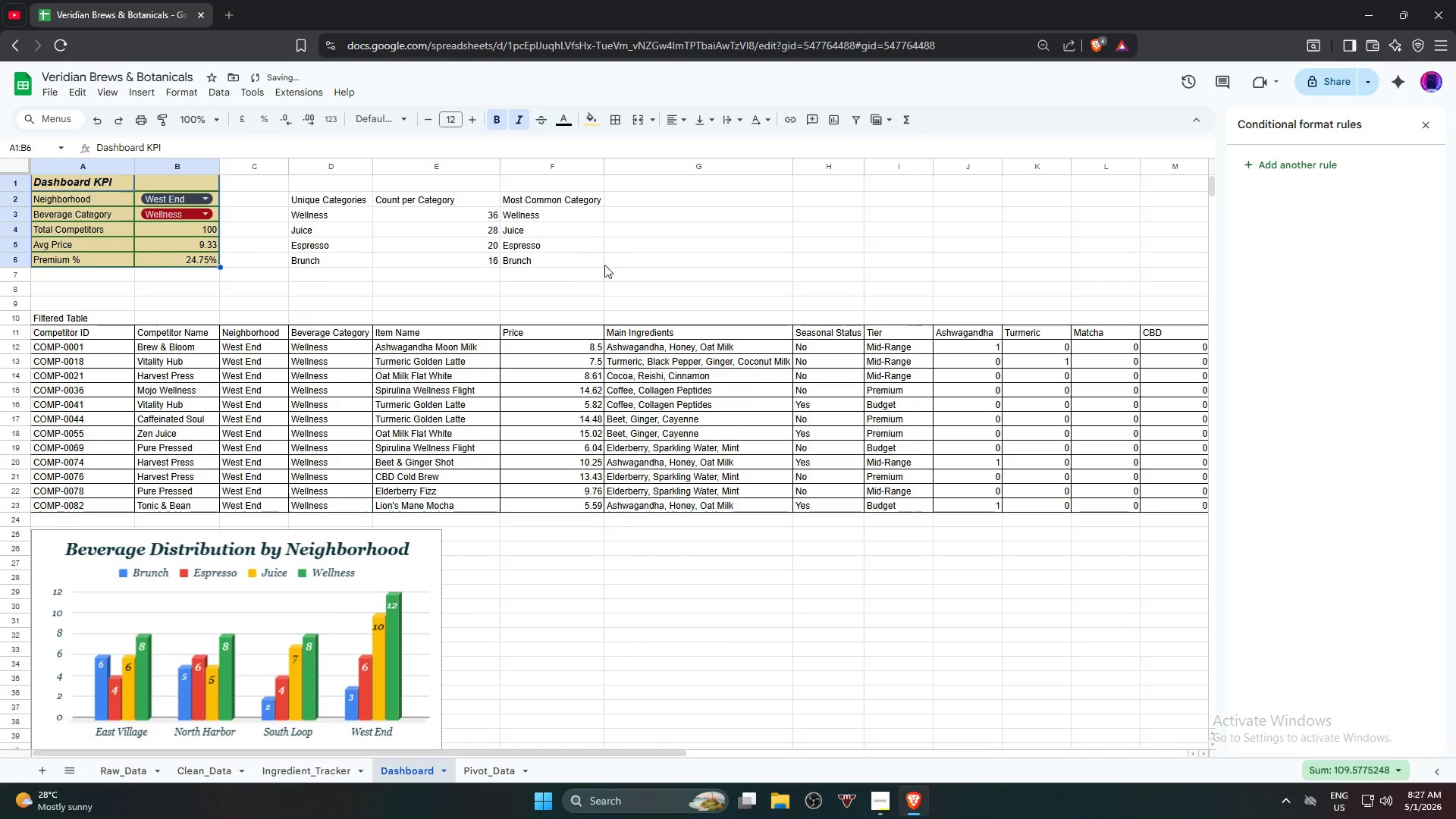 
left_click([604, 265])
 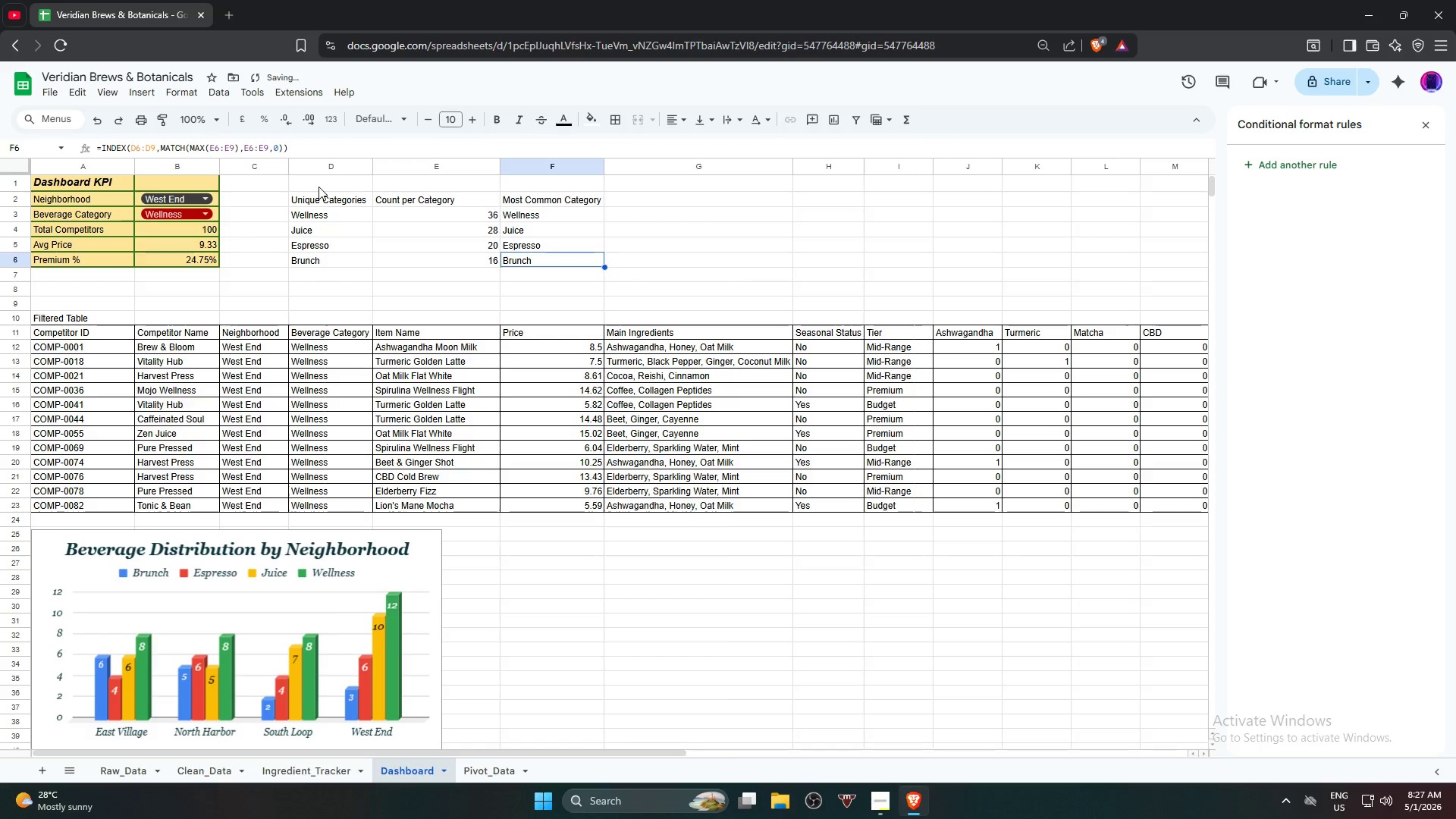 
left_click([318, 182])
 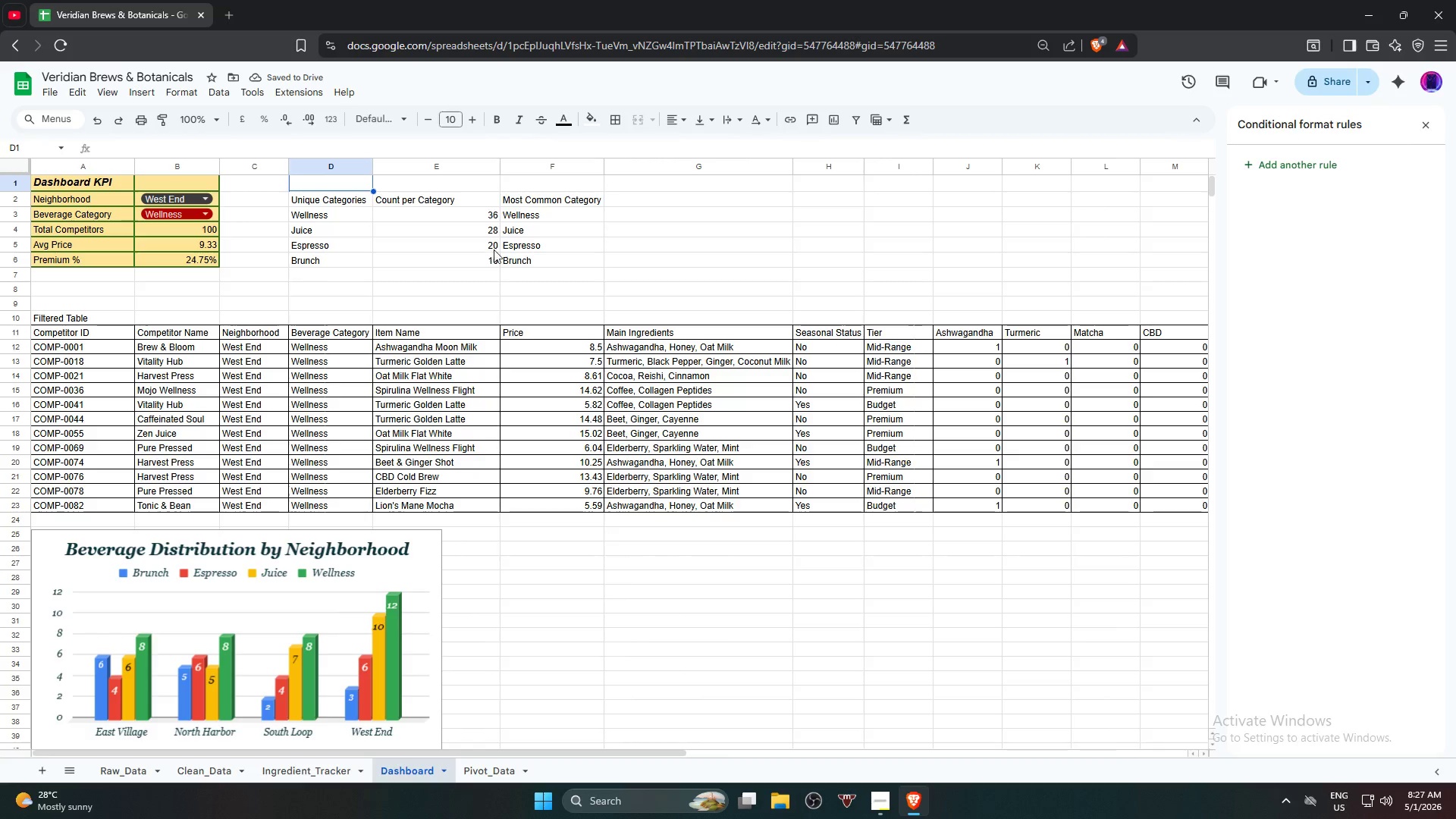 
hold_key(key=ShiftLeft, duration=0.38)
 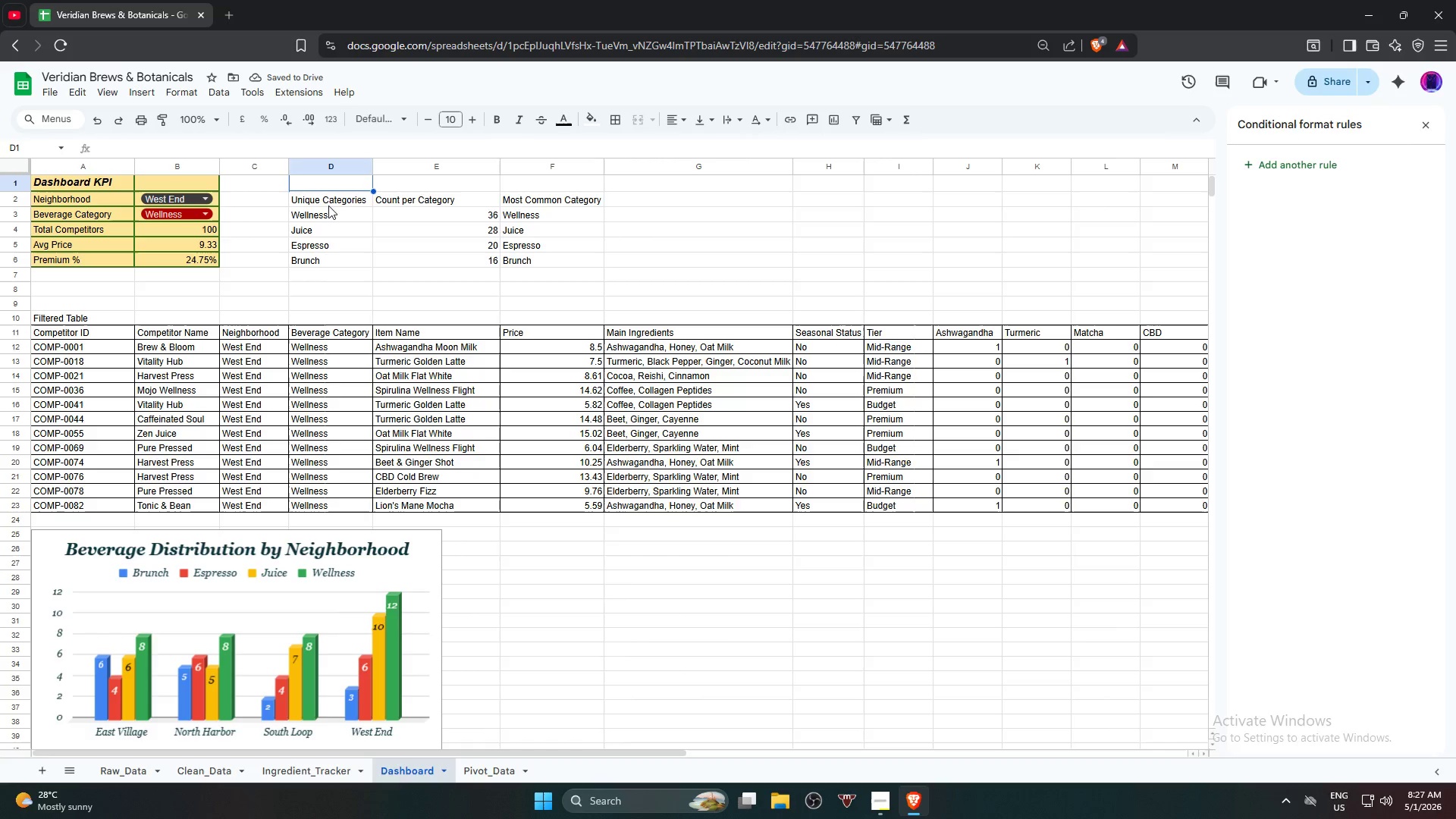 
left_click([327, 199])
 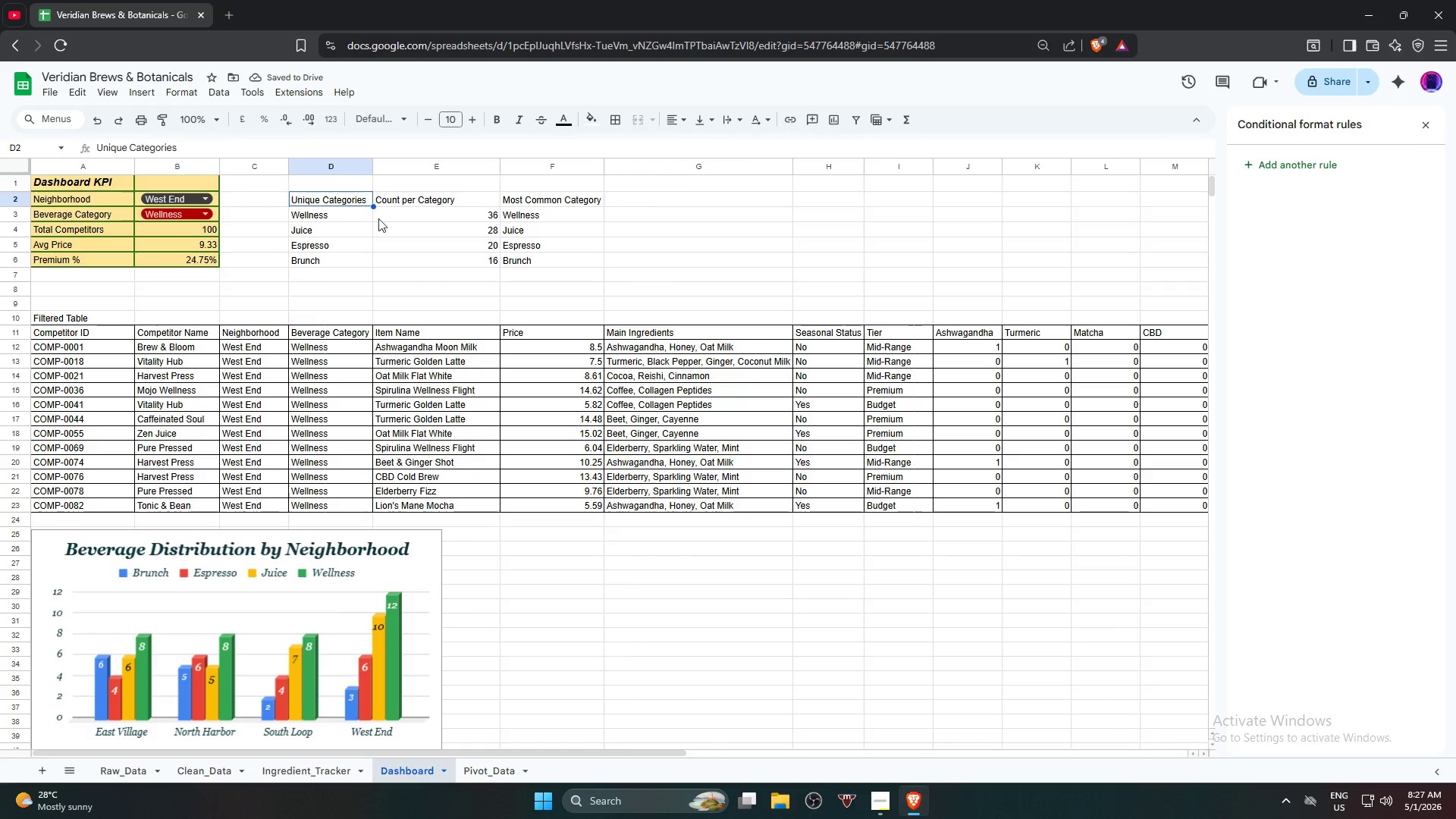 
hold_key(key=ShiftLeft, duration=1.09)
left_click([537, 258])
 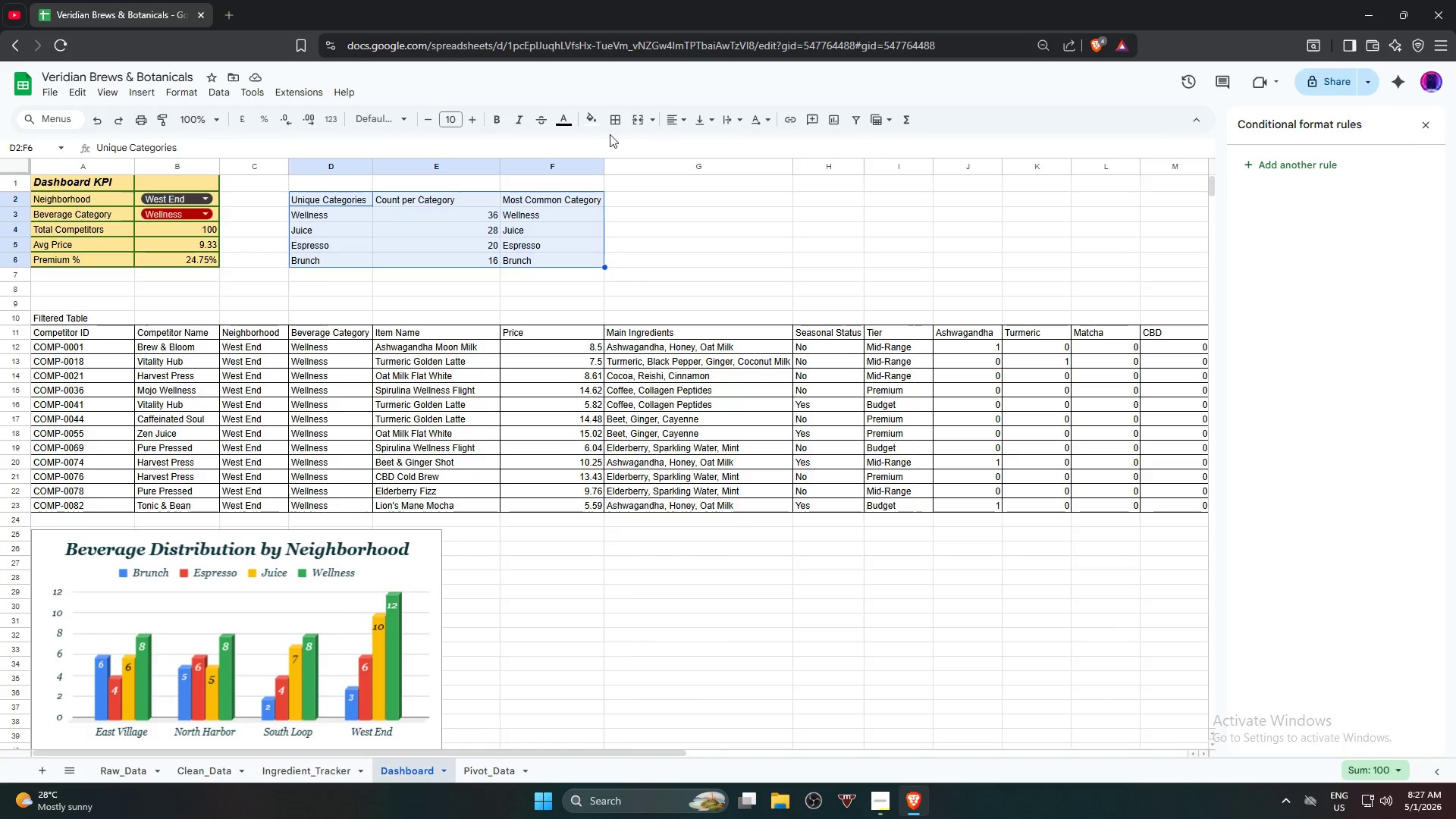 
left_click([617, 124])
 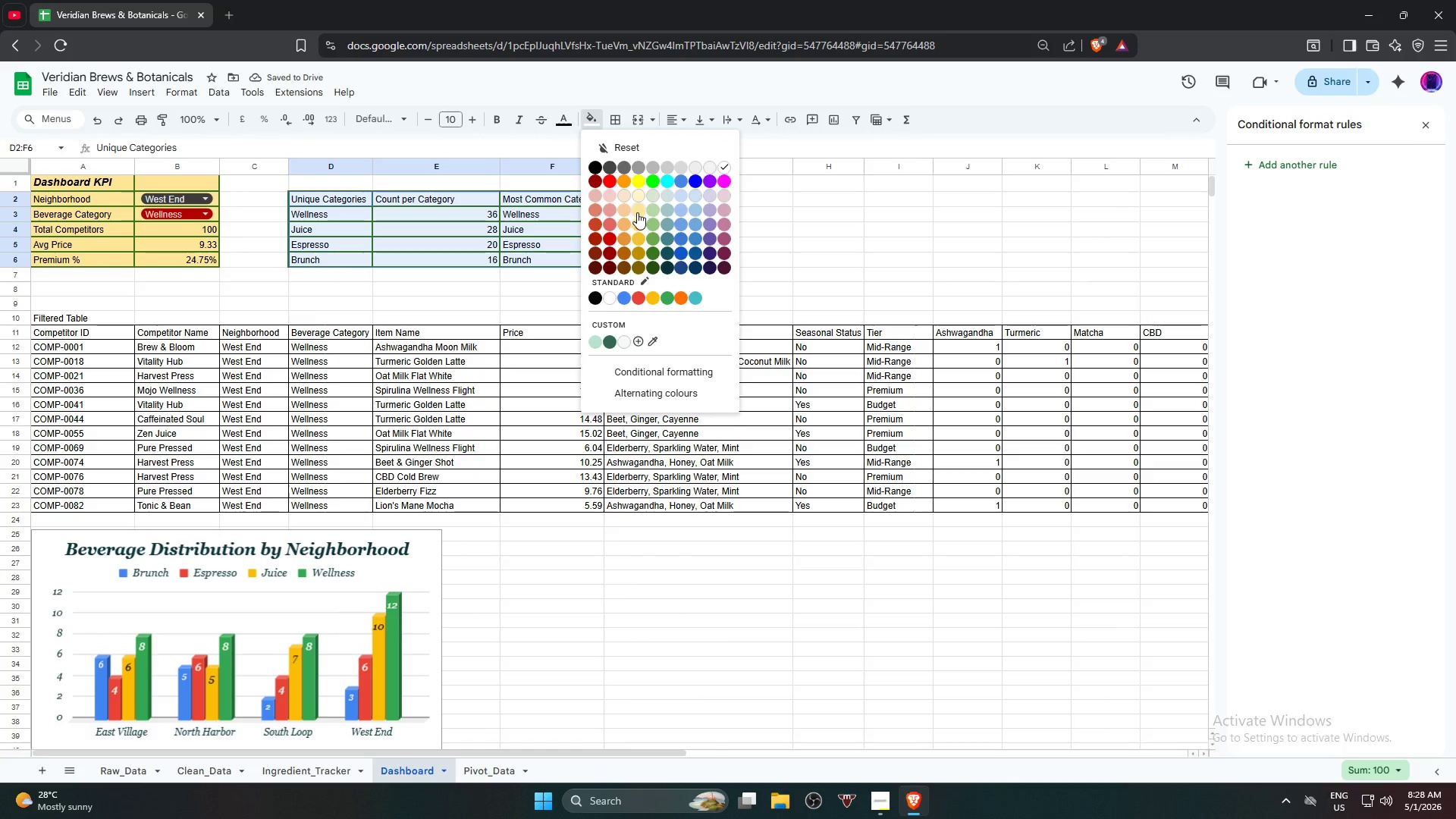 
left_click([637, 212])
 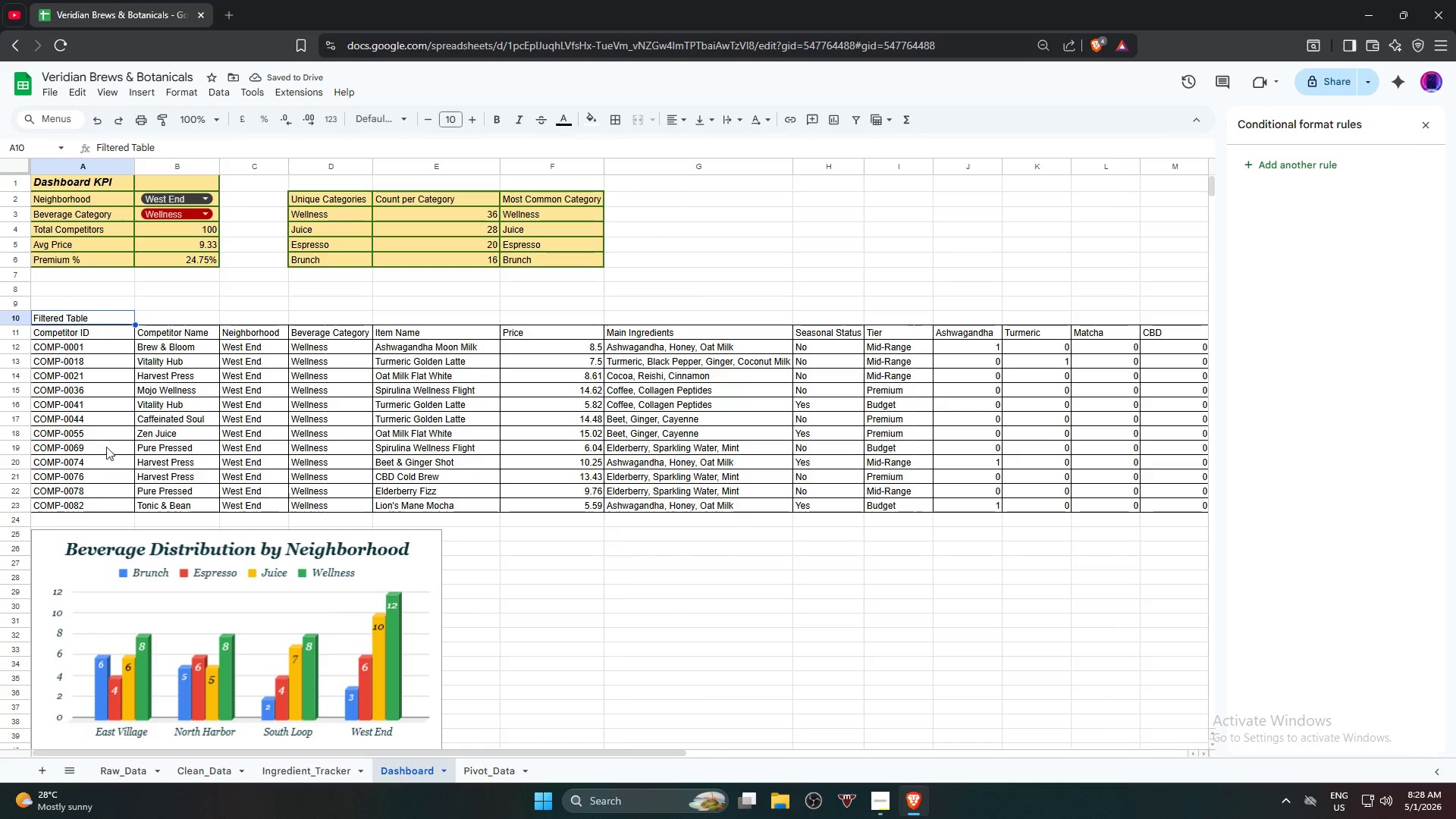 
wait(6.03)
 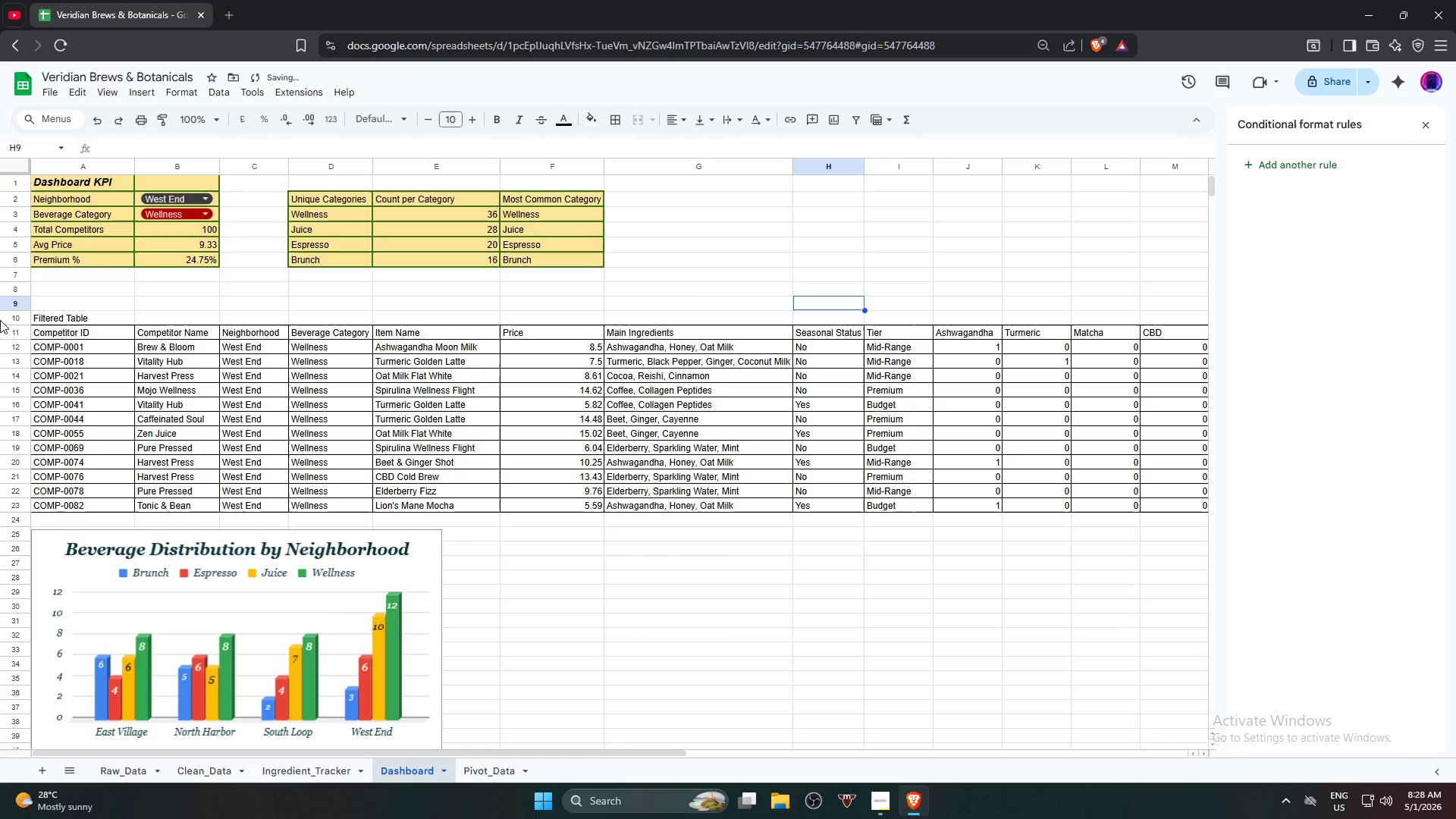 
hold_key(key=ShiftLeft, duration=0.64)
left_click([95, 501])
 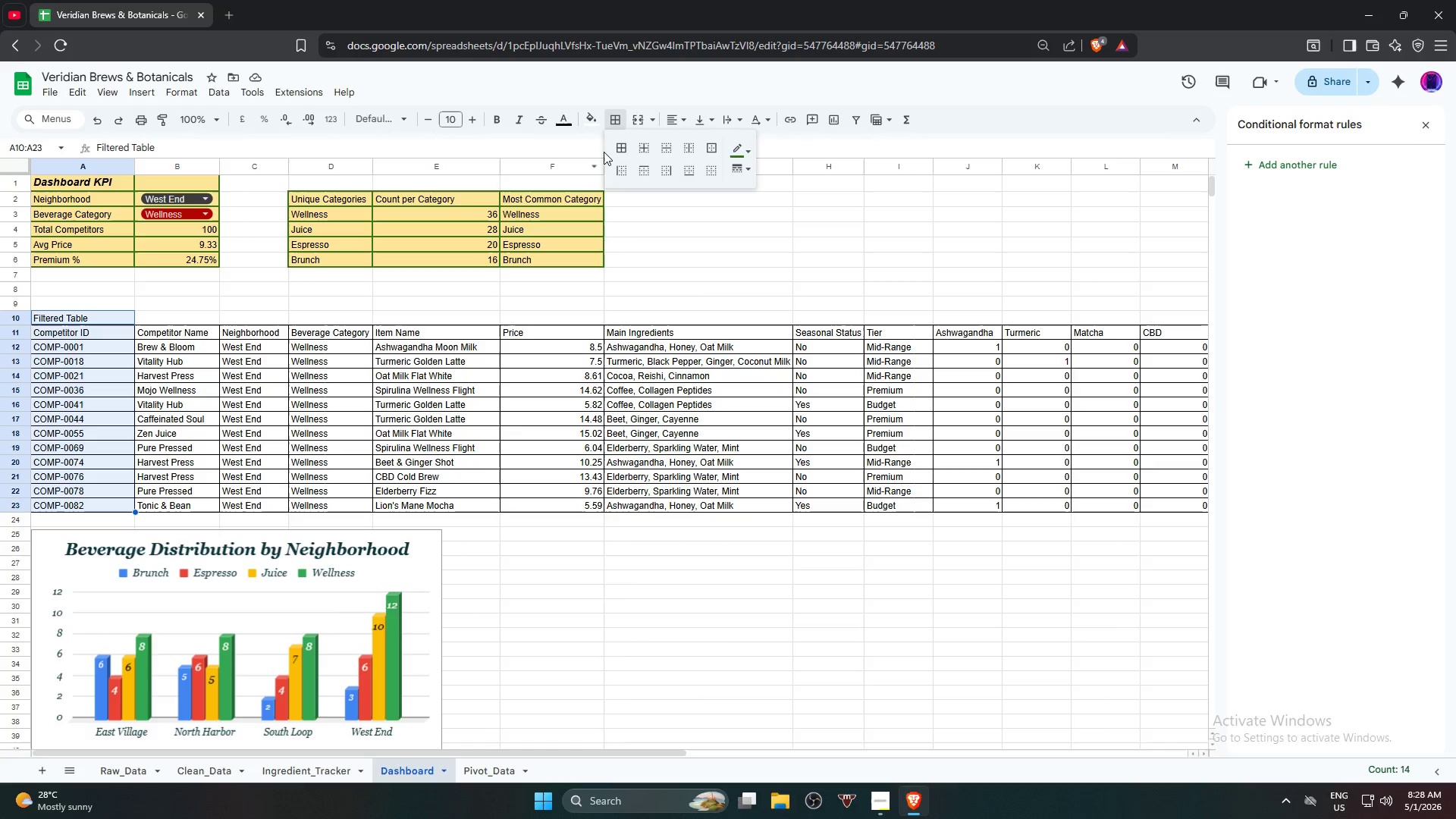 
left_click([615, 149])
 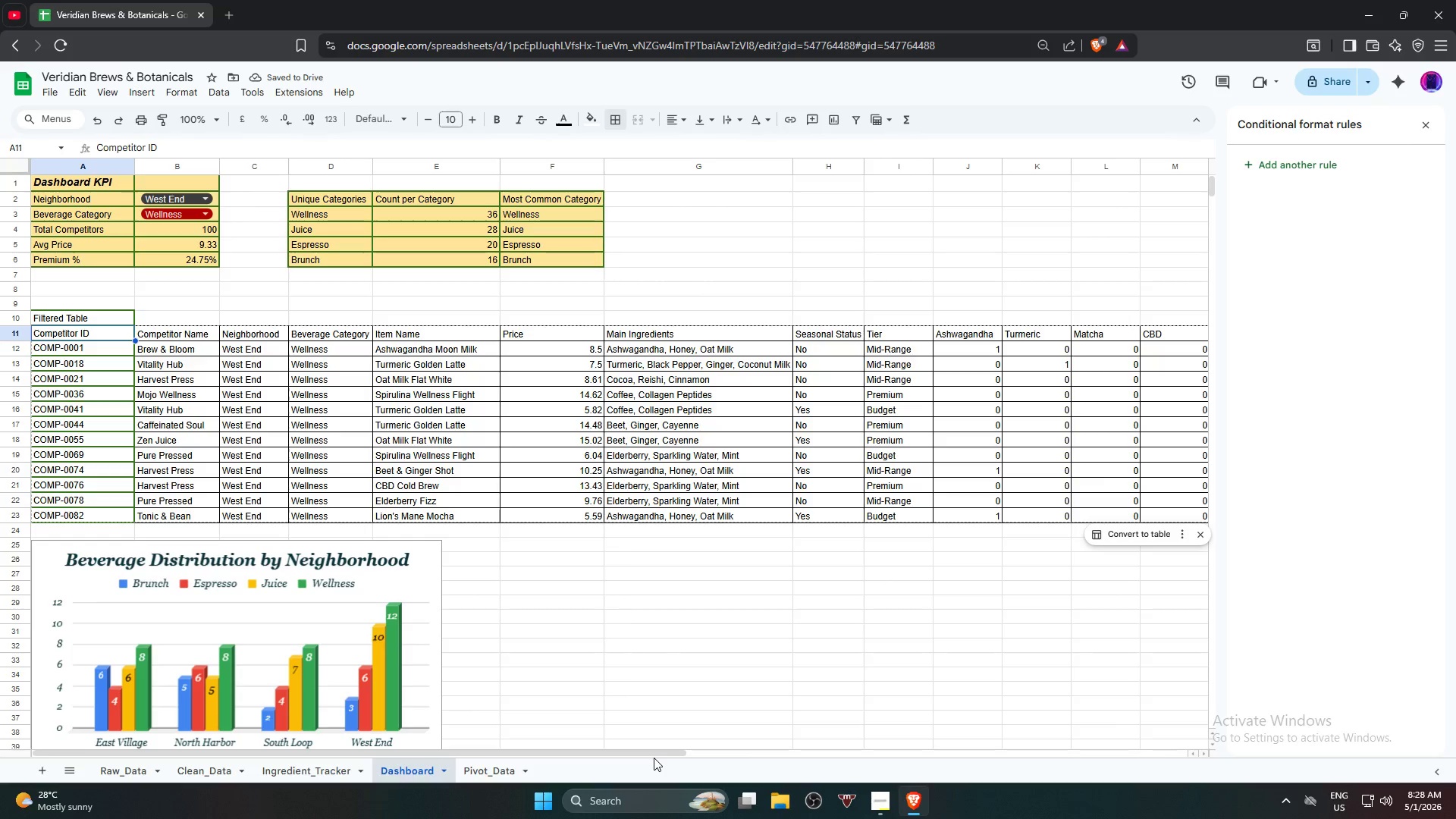 
left_click_drag(start_coordinate=[652, 752], to_coordinate=[810, 742])
 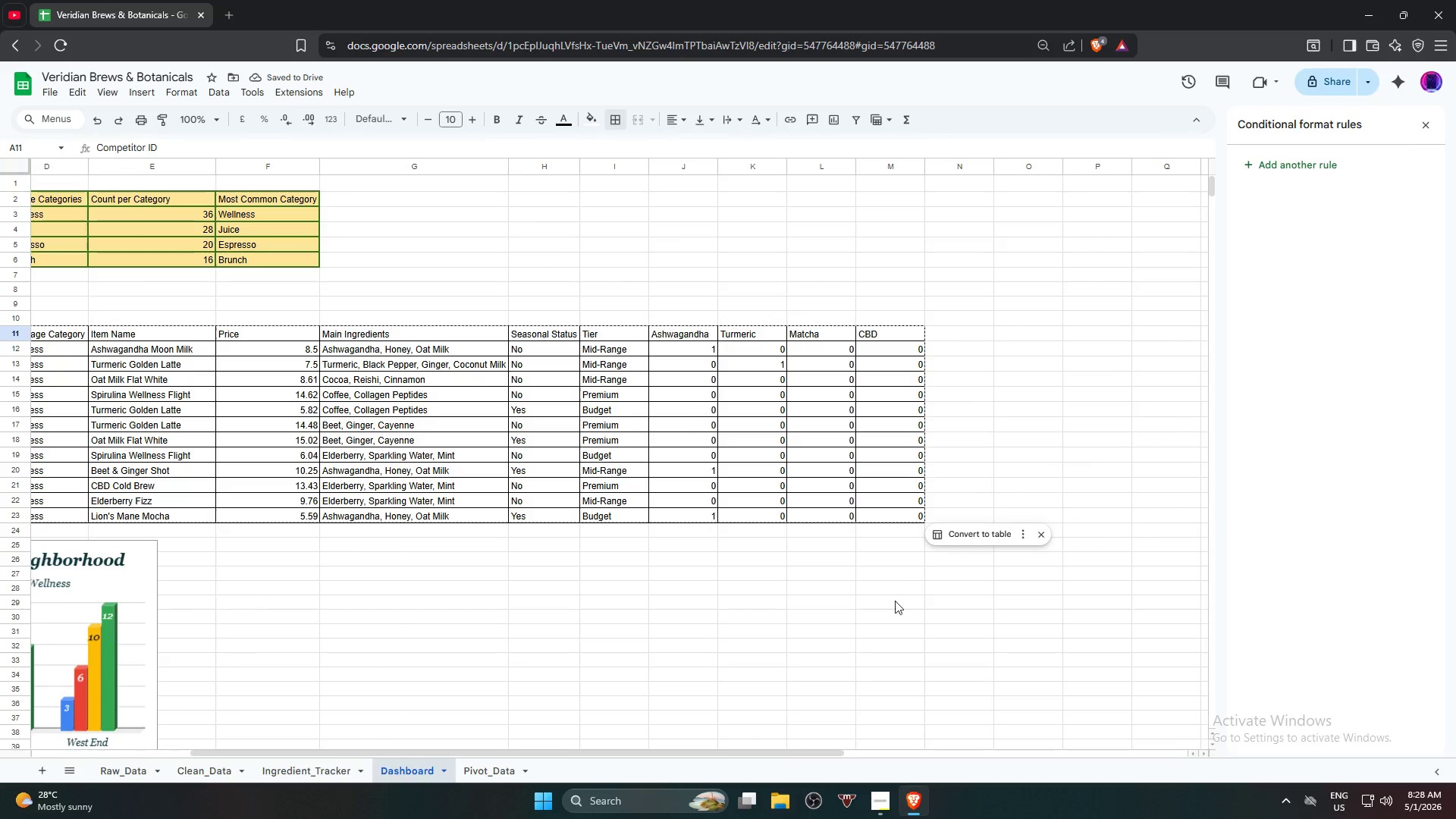 
hold_key(key=ShiftLeft, duration=1.48)
left_click([904, 510])
 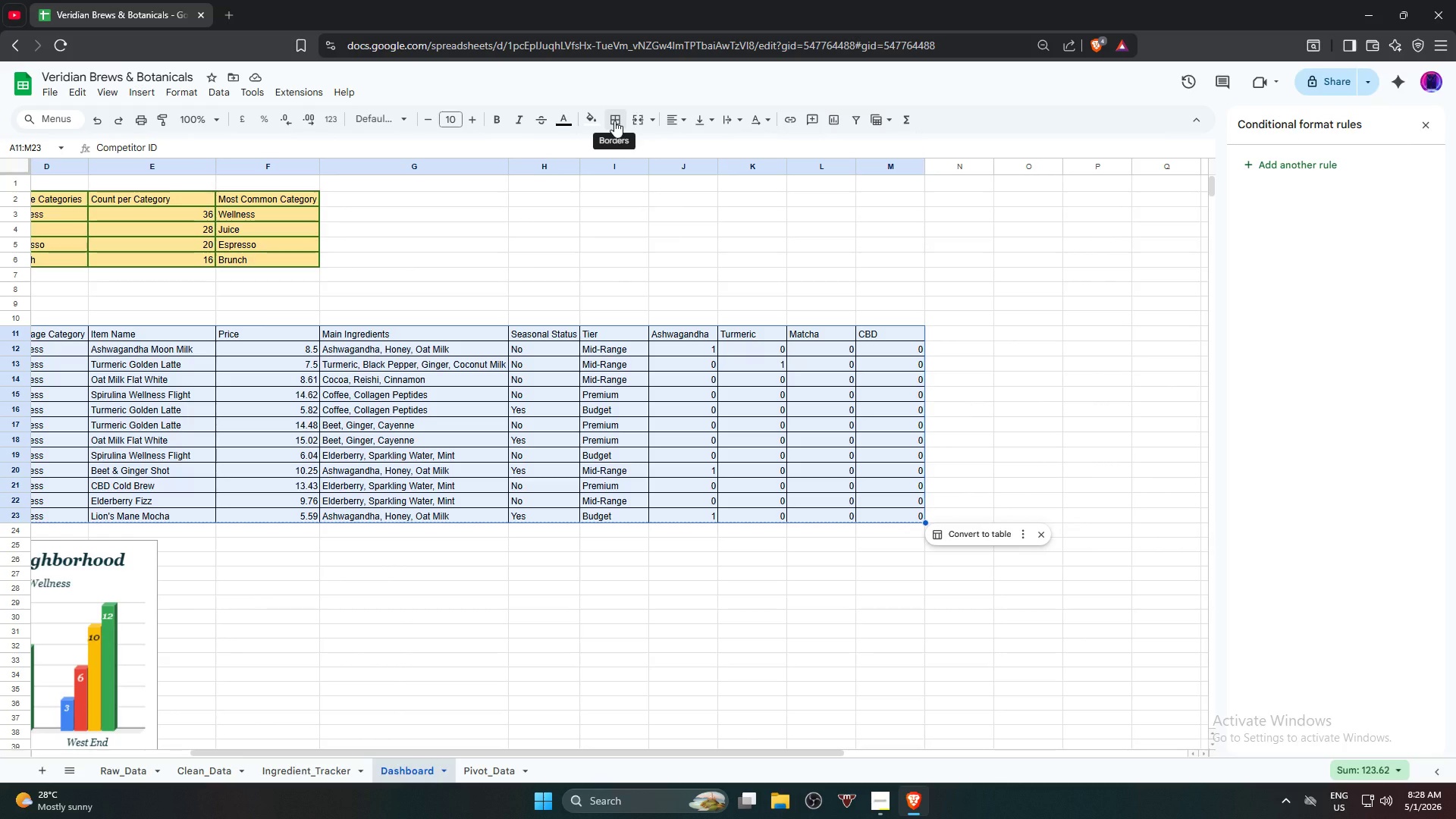 
left_click([614, 121])
 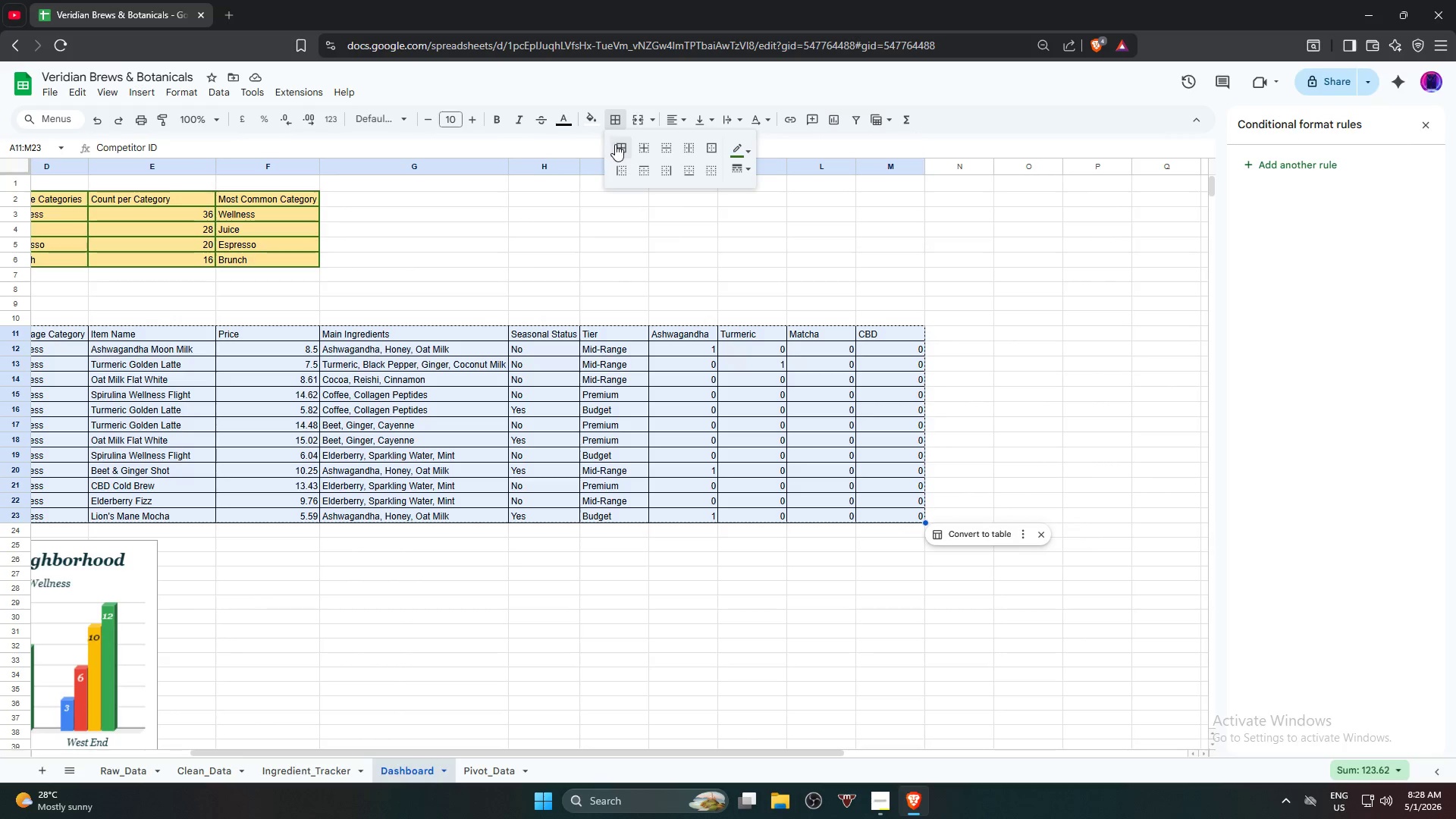 
left_click([618, 147])
 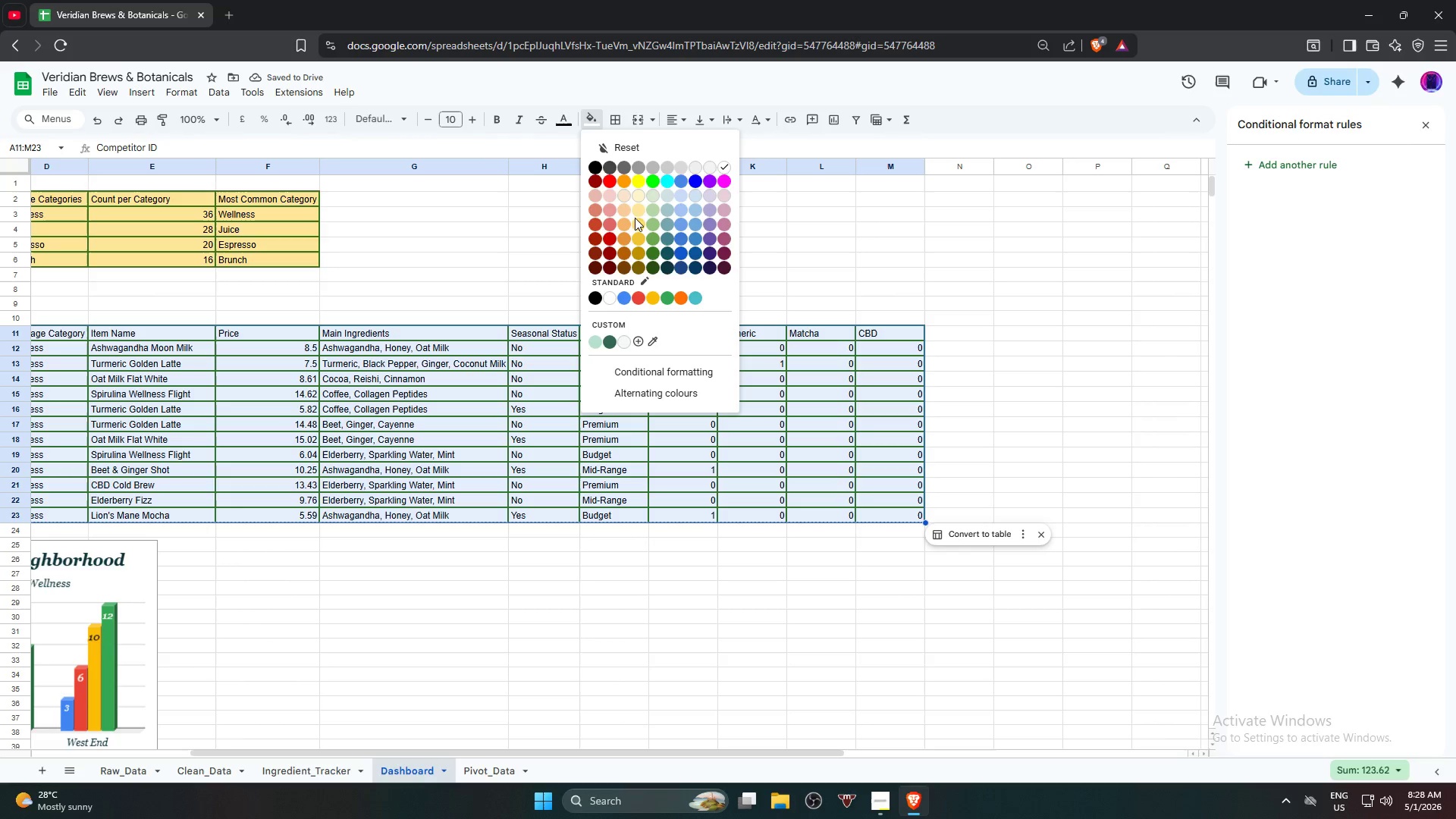 
left_click_drag(start_coordinate=[575, 593], to_coordinate=[575, 588])
 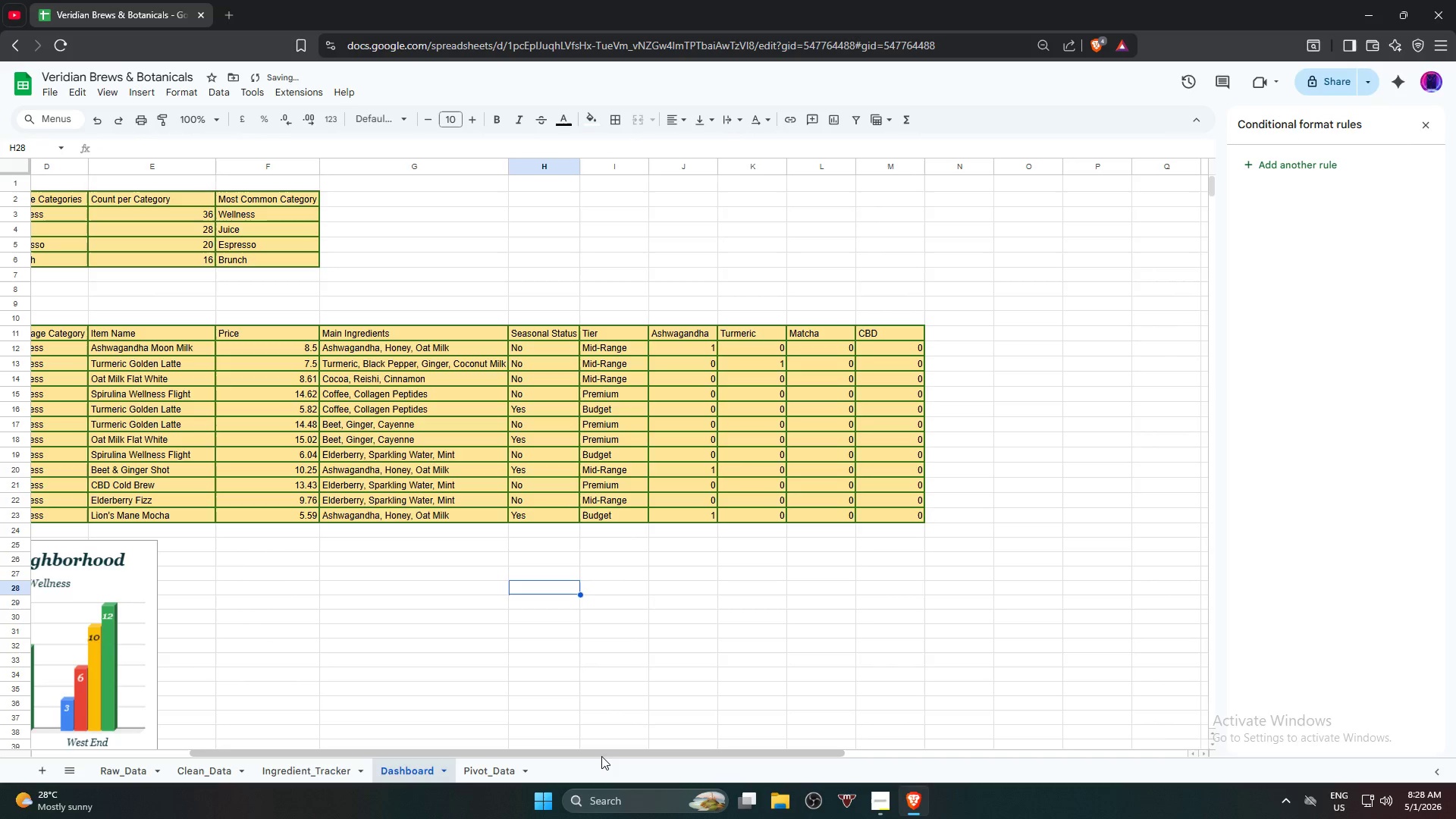 
left_click_drag(start_coordinate=[601, 755], to_coordinate=[308, 742])
 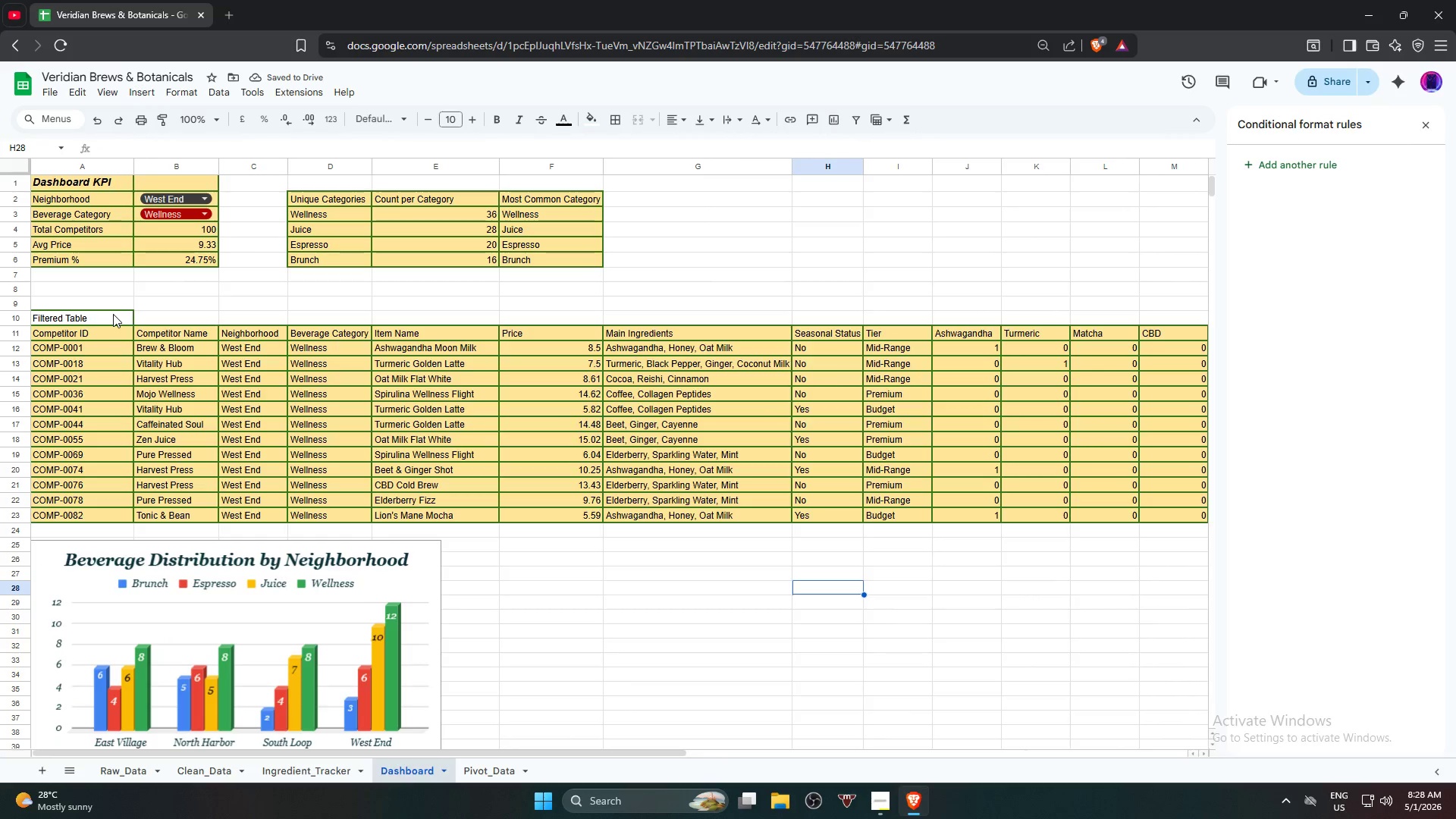 
left_click([108, 315])
 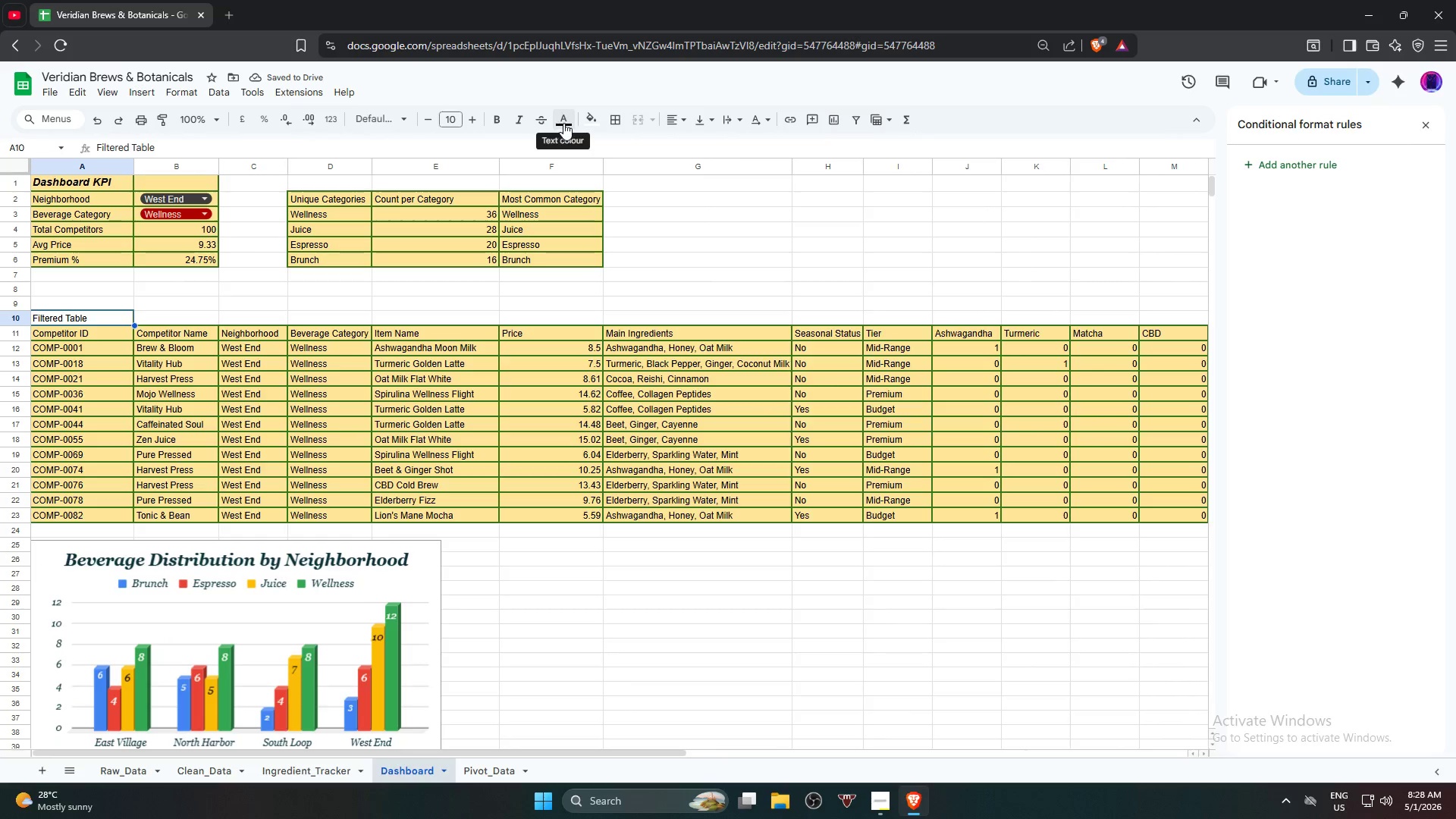 
left_click([587, 119])
 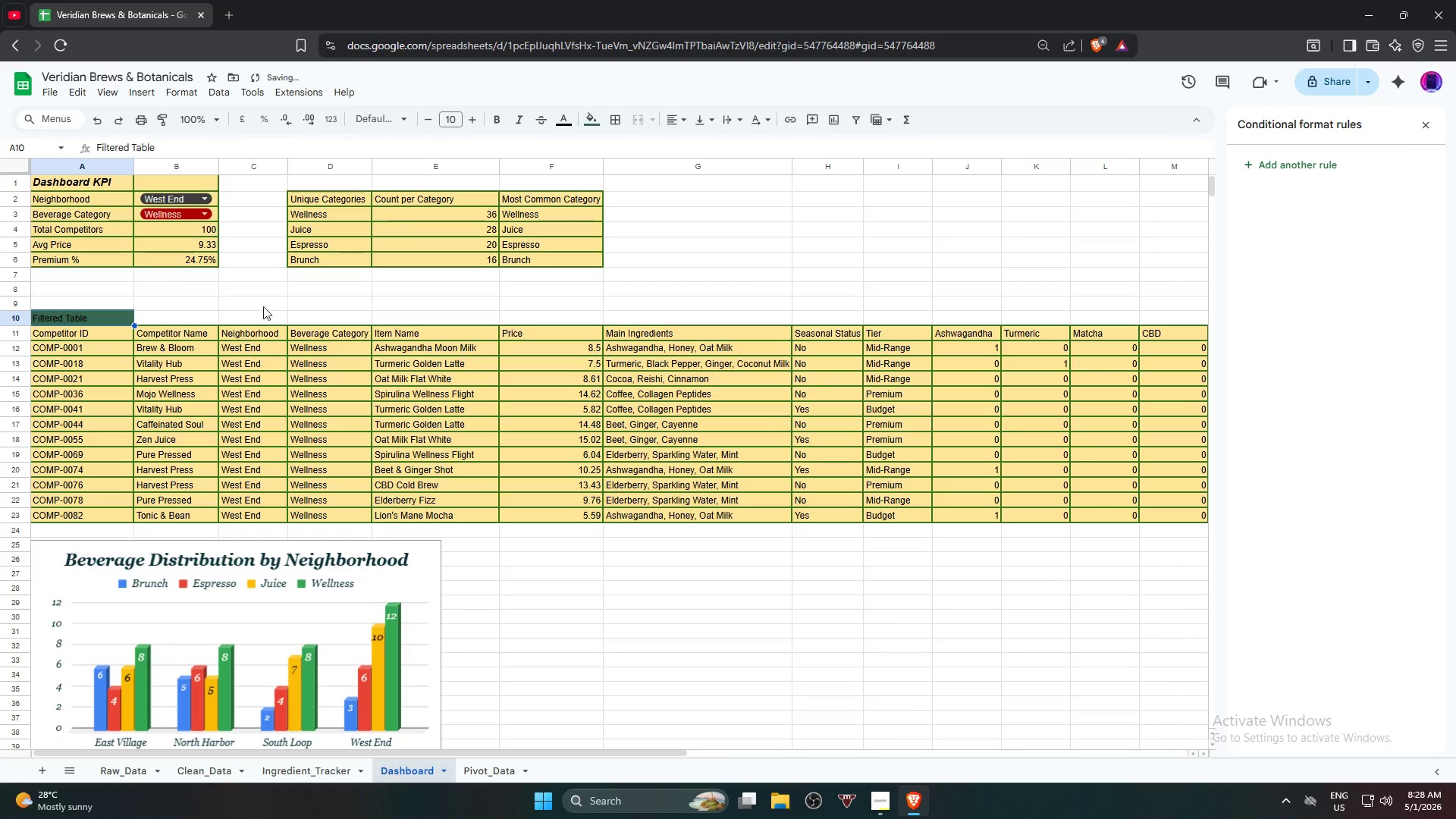 
left_click([89, 187])
 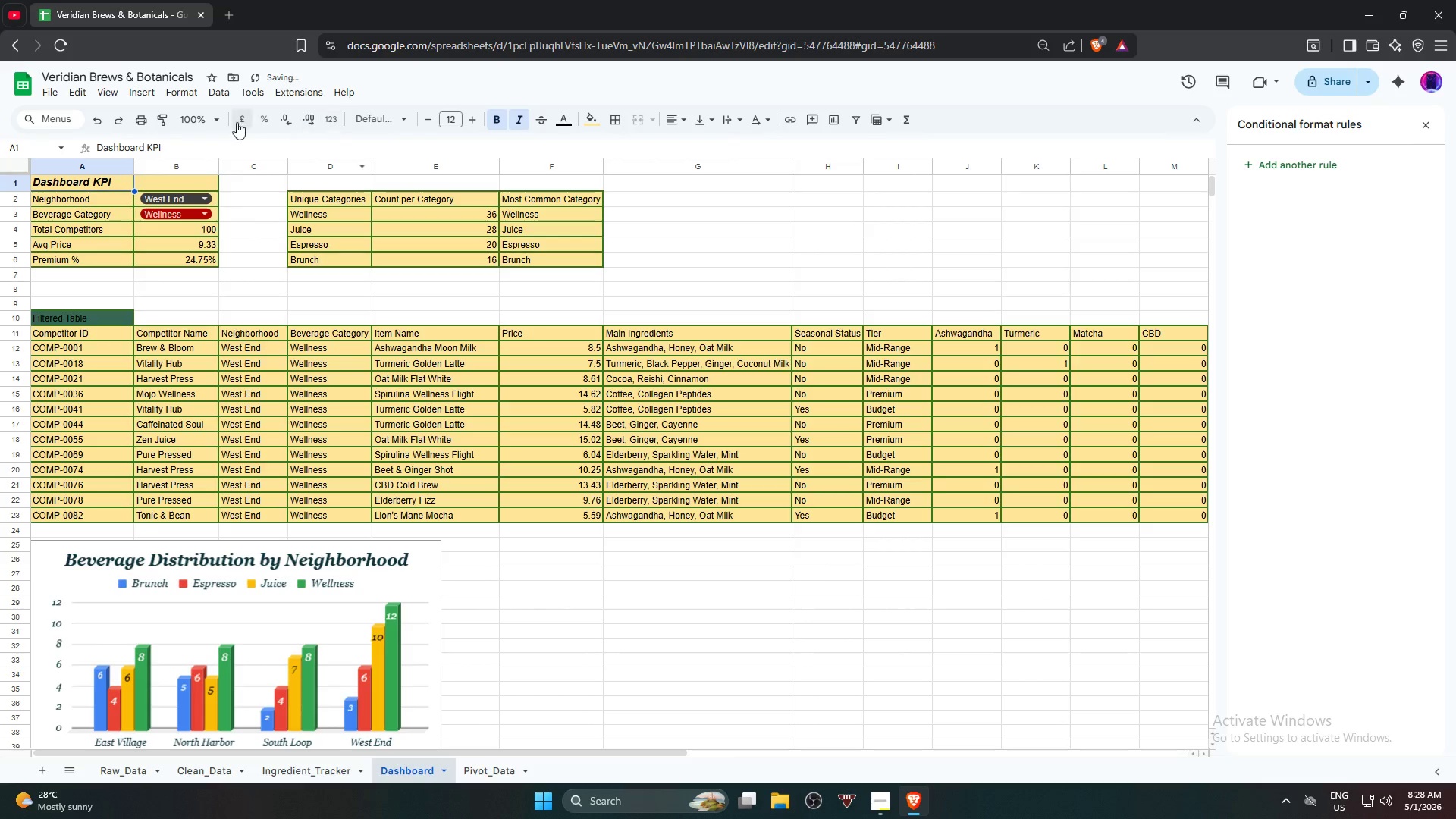 
hold_key(key=ShiftLeft, duration=1.05)
left_click([175, 184])
 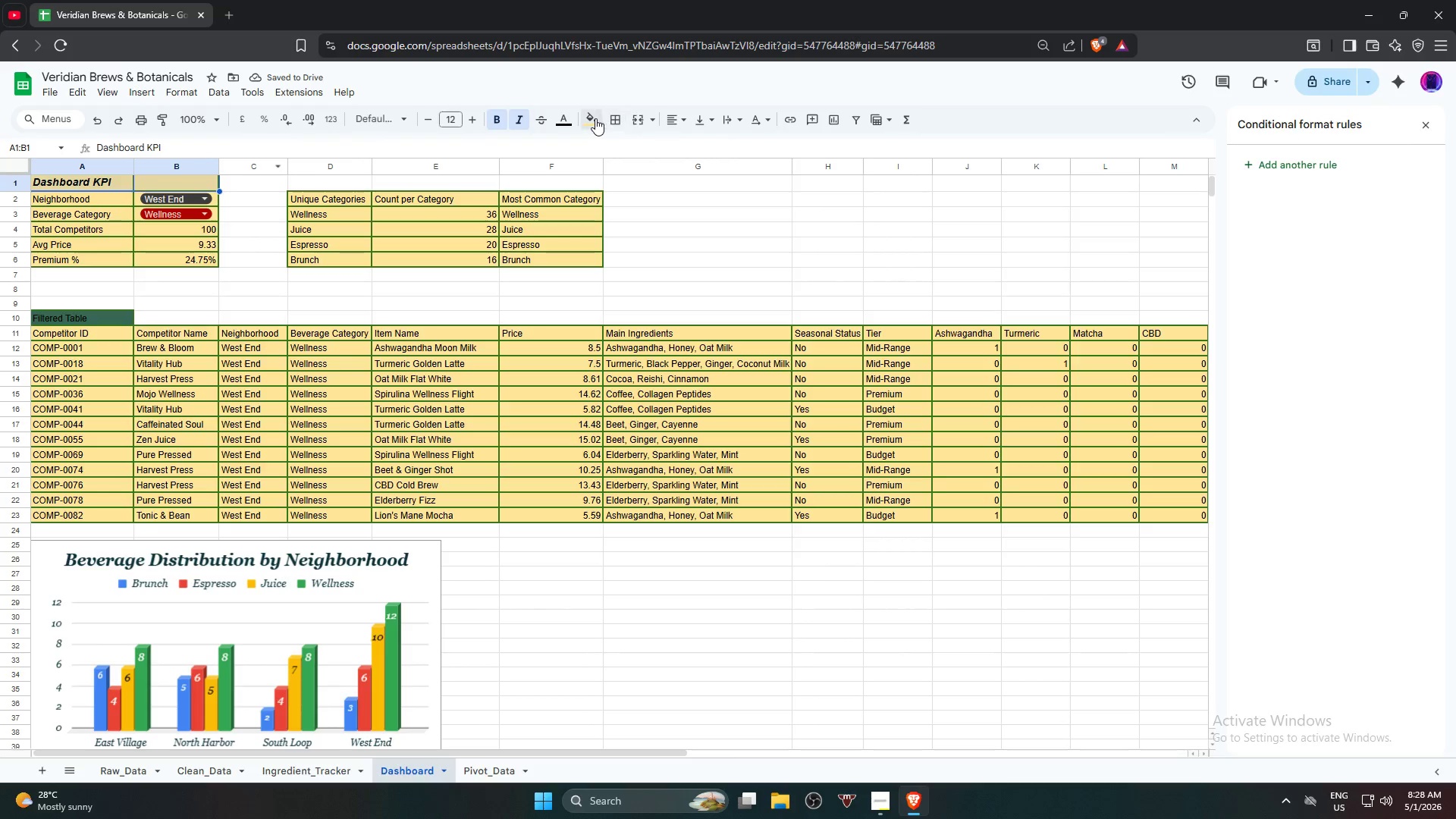 
left_click([589, 118])
 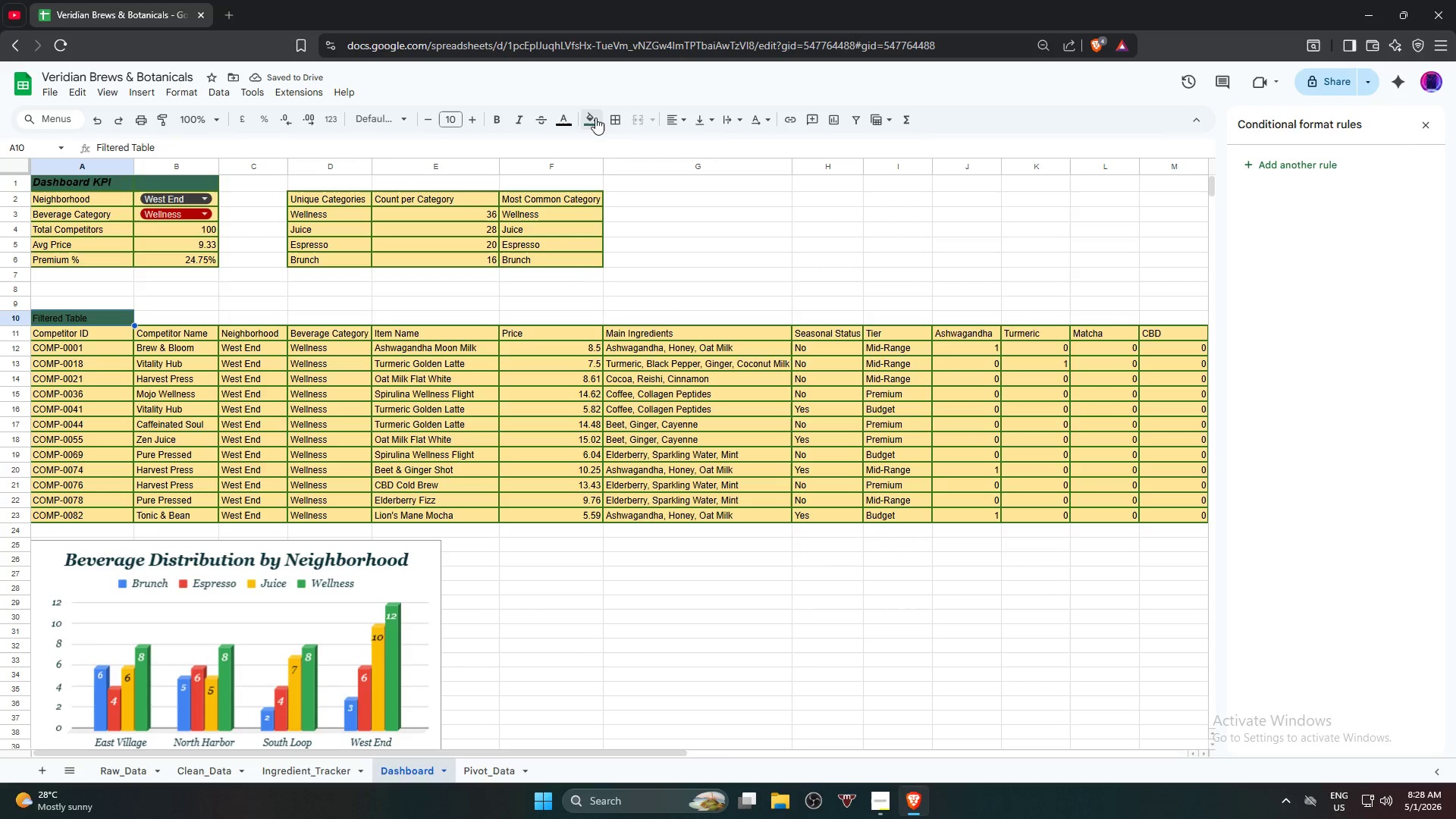 
wait(6.28)
 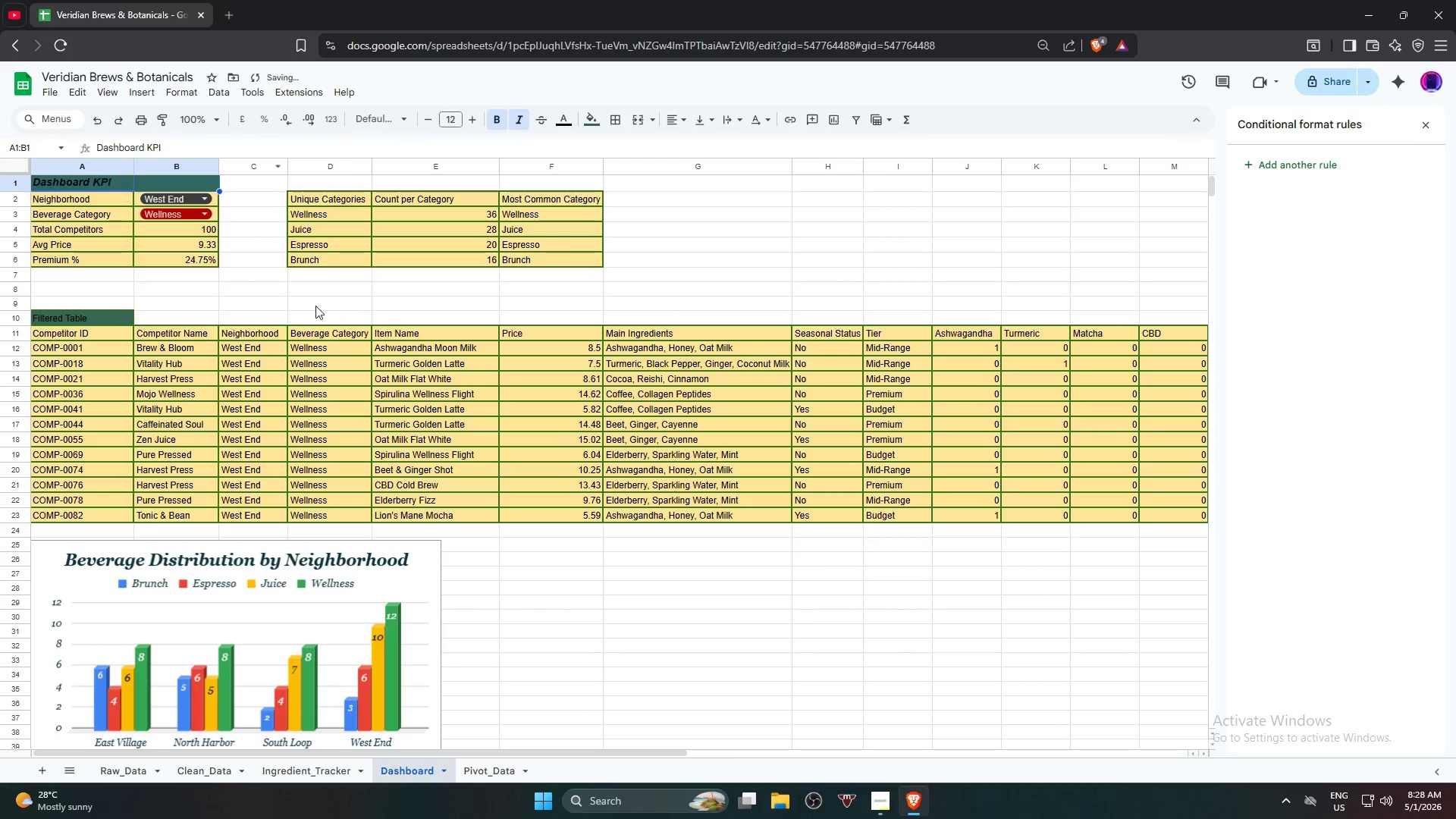 
double_click([471, 121])
 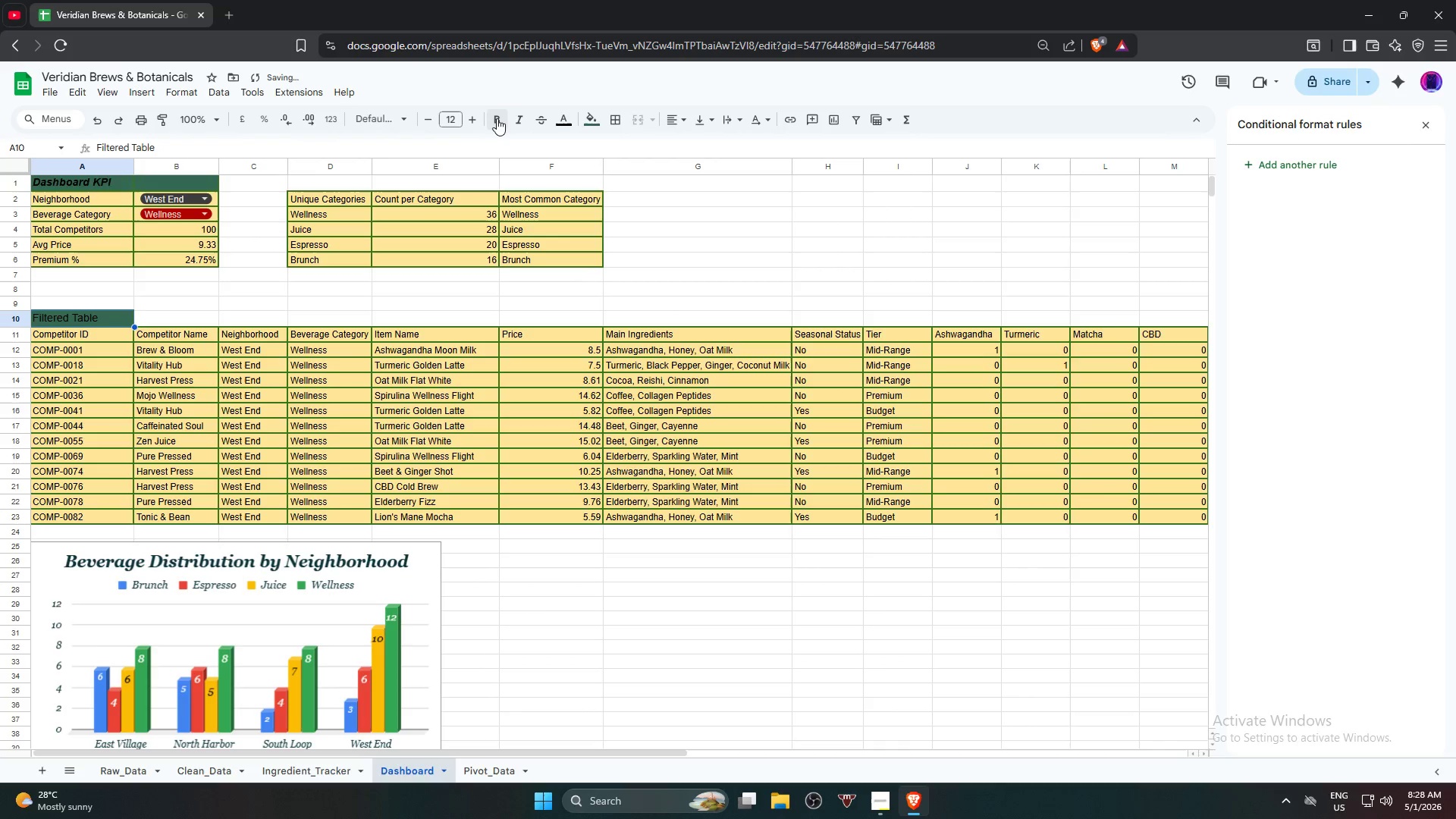 
left_click([497, 117])
 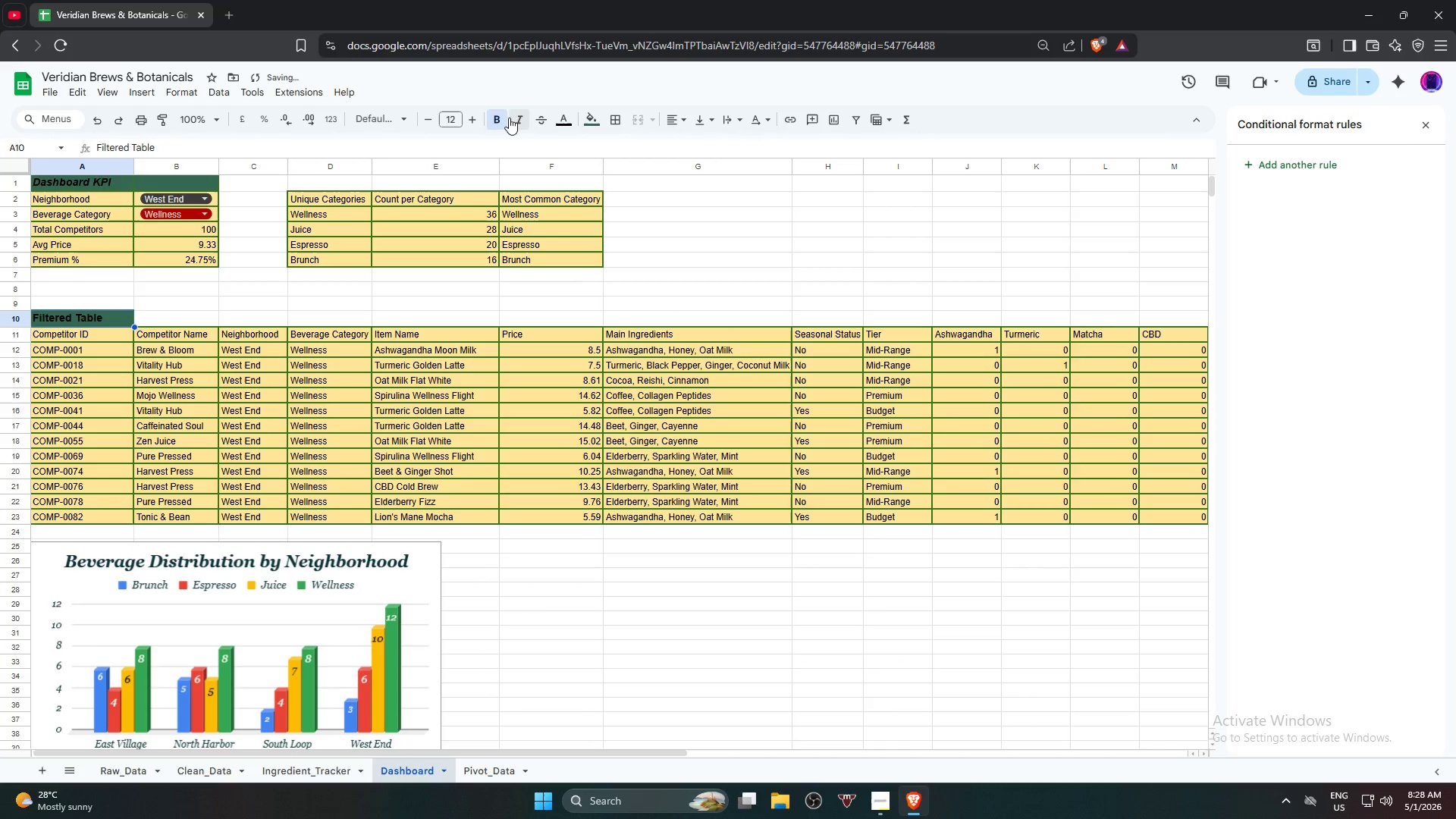 
double_click([511, 118])
 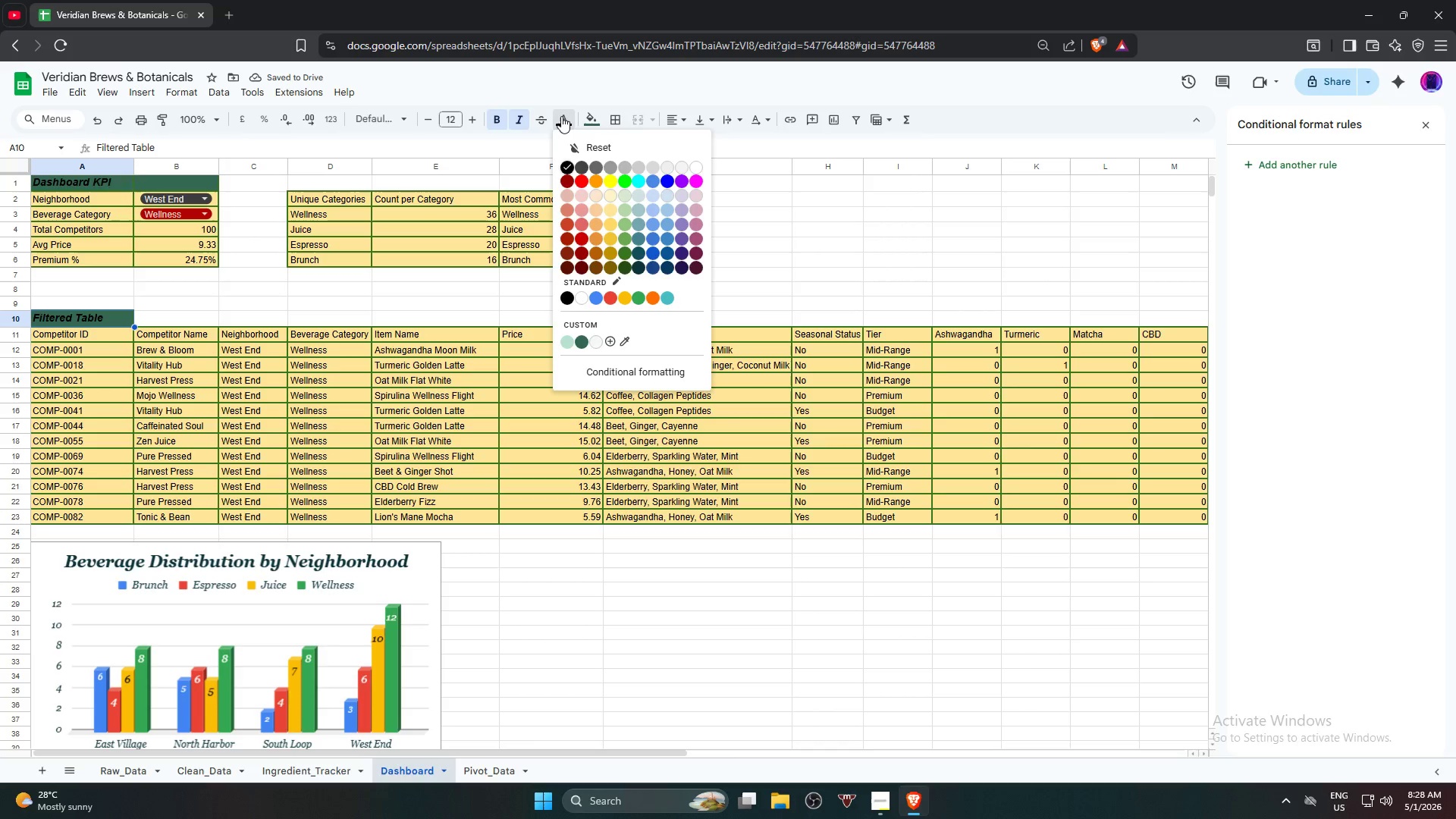 
left_click([702, 168])
 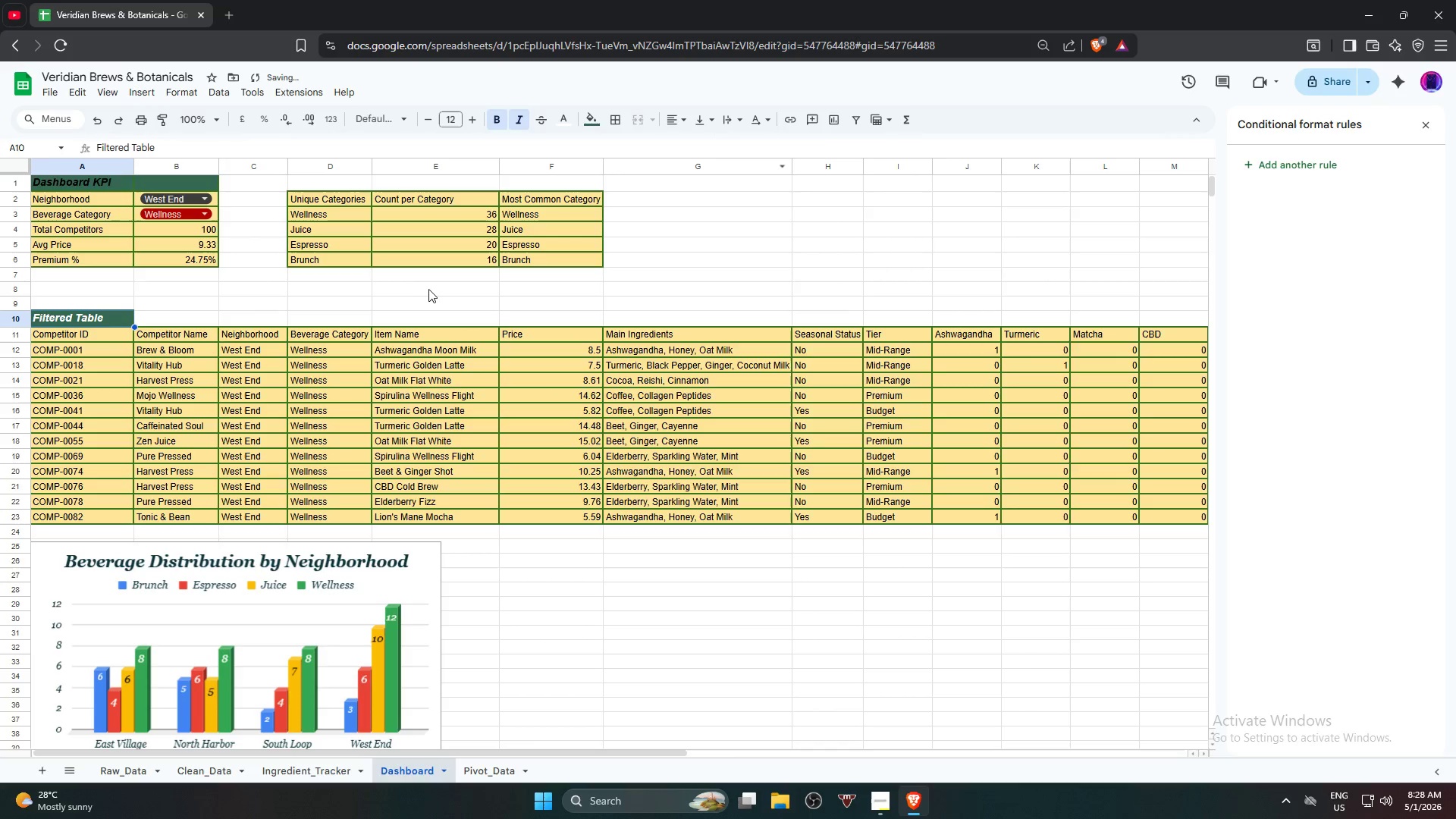 
left_click([423, 288])
 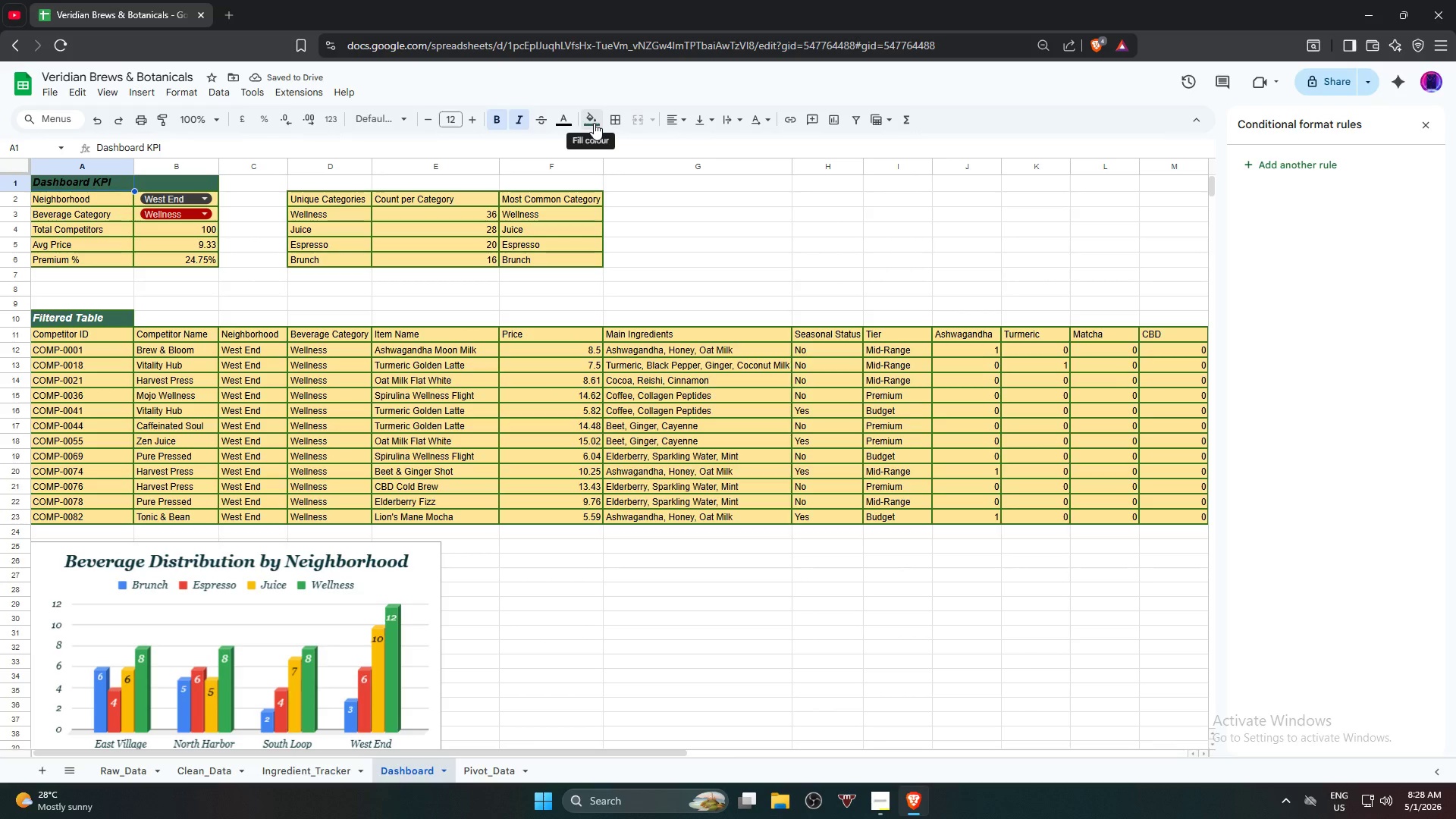 
left_click([594, 123])
 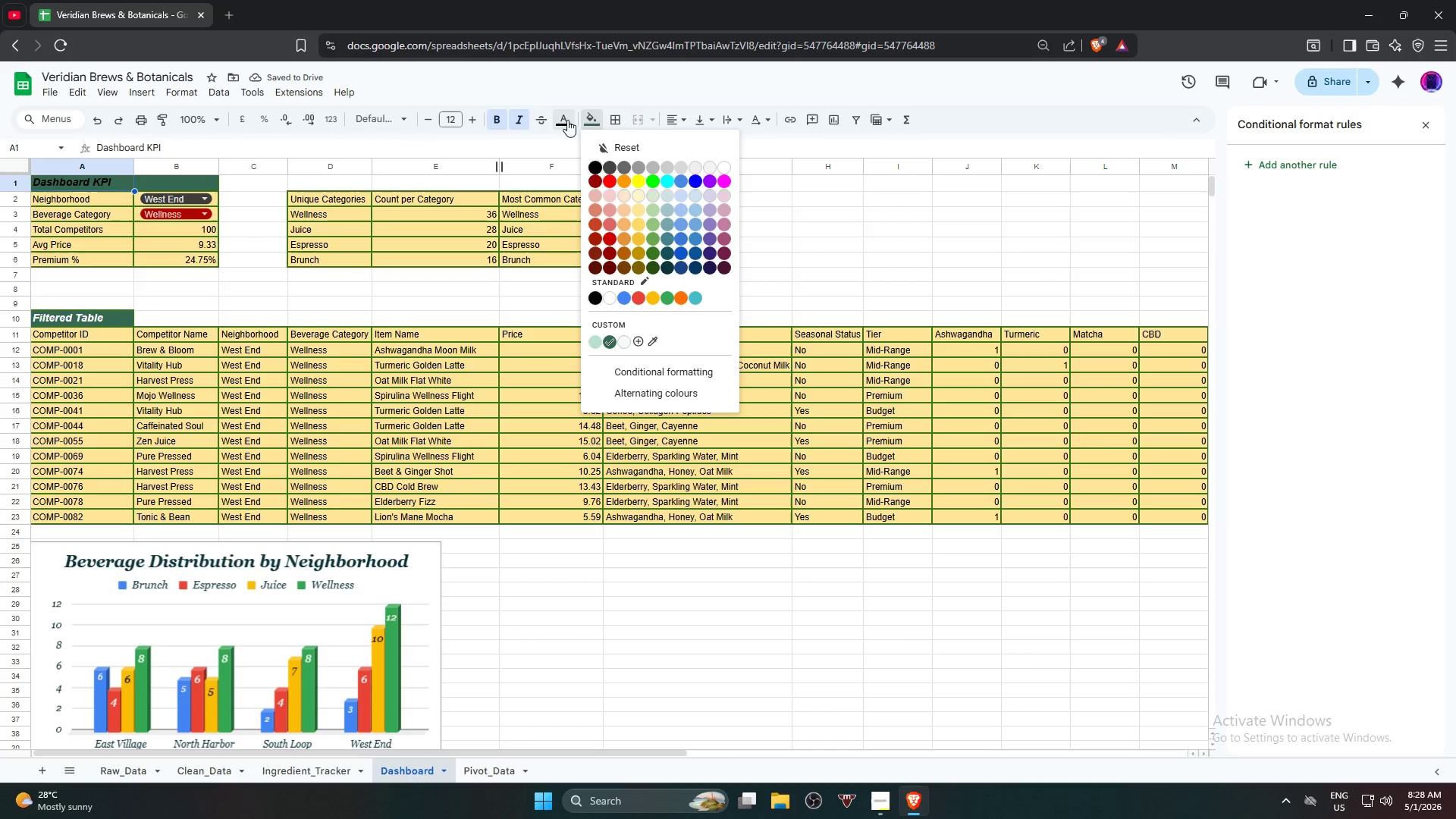 
left_click([568, 119])
 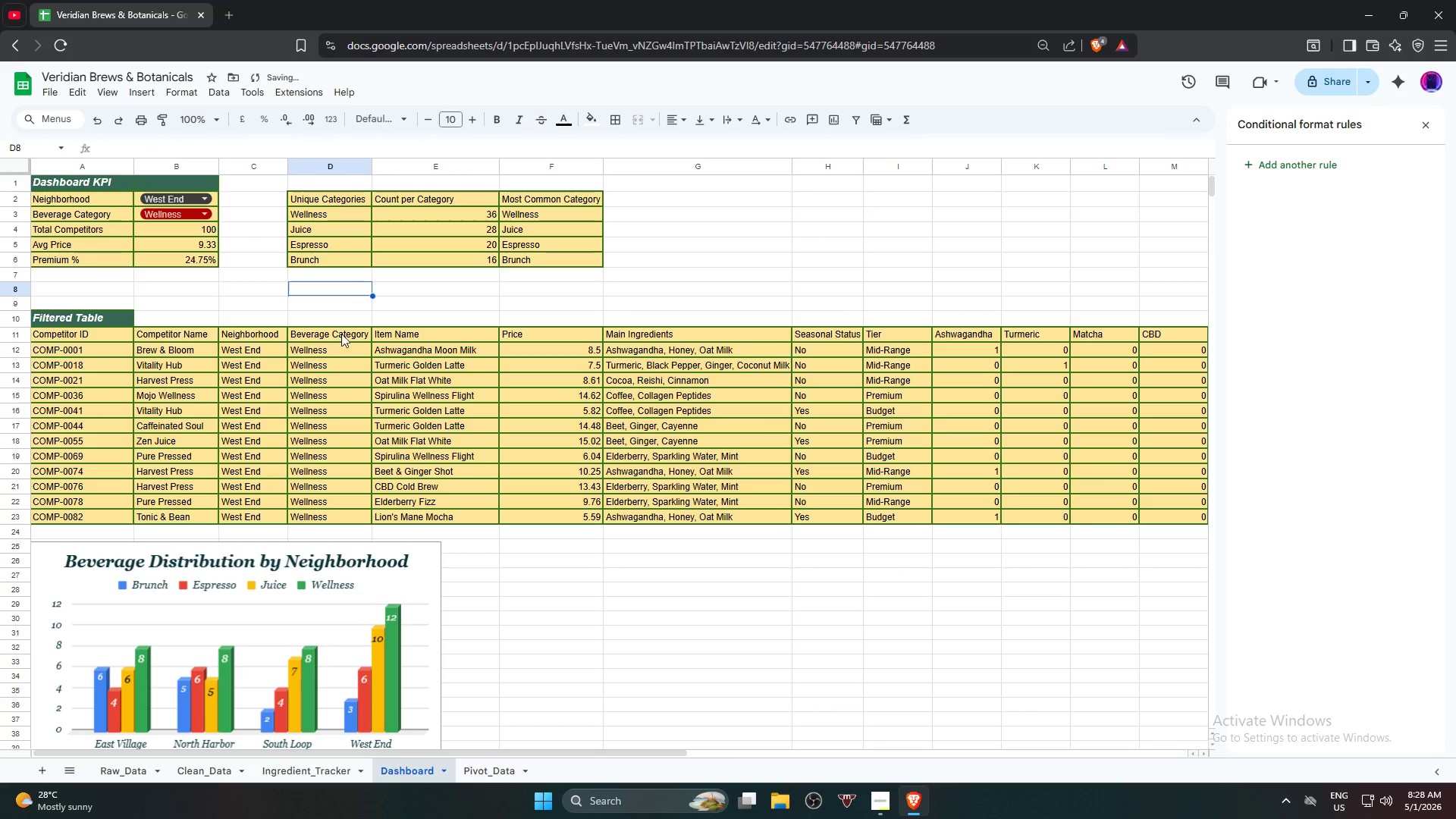 
scroll: coordinate [414, 461], scroll_direction: down, amount: 2.0
 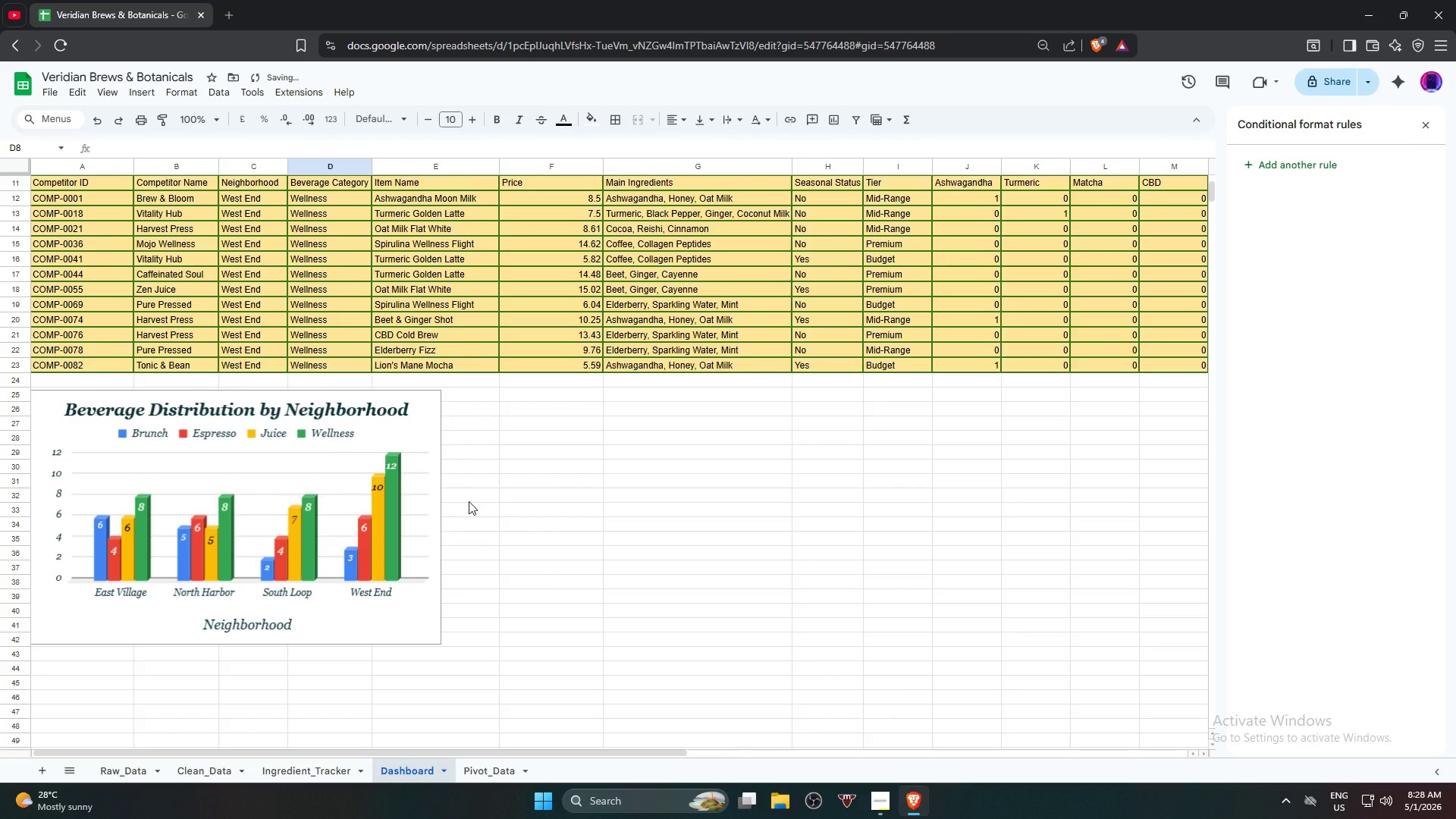 
scroll: coordinate [480, 548], scroll_direction: up, amount: 6.0
 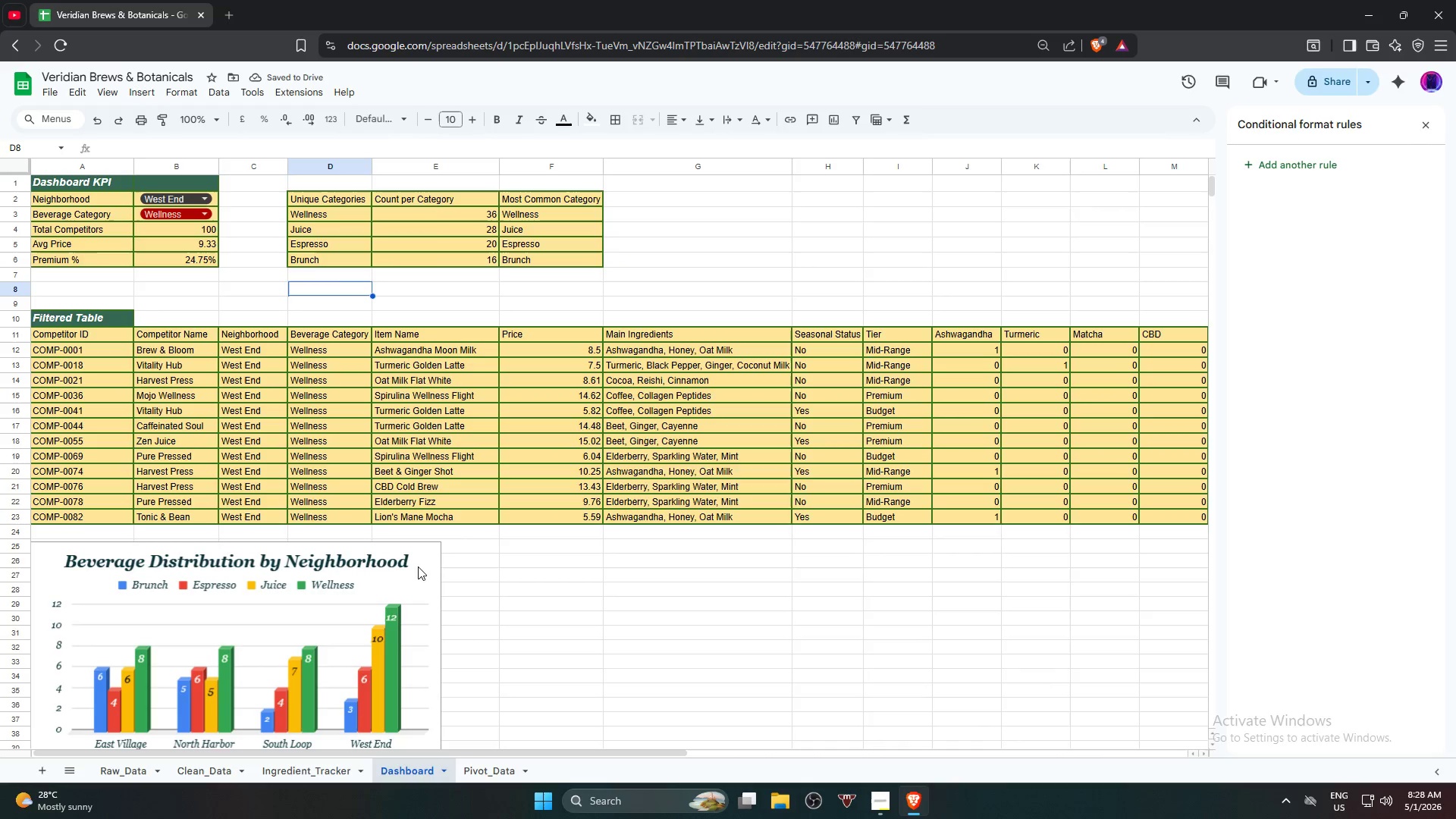 
left_click([414, 568])
 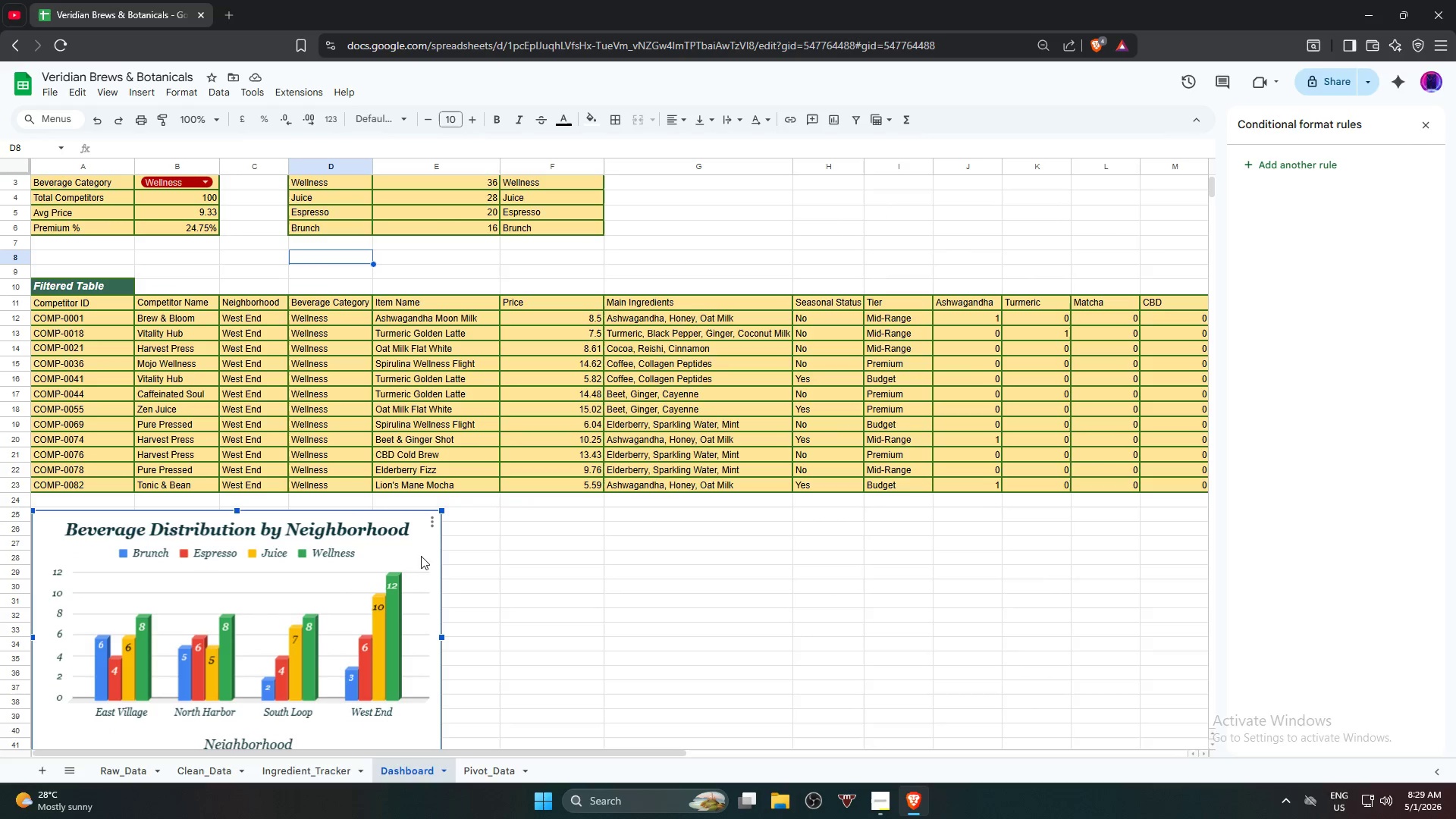 
left_click_drag(start_coordinate=[421, 554], to_coordinate=[417, 549])
 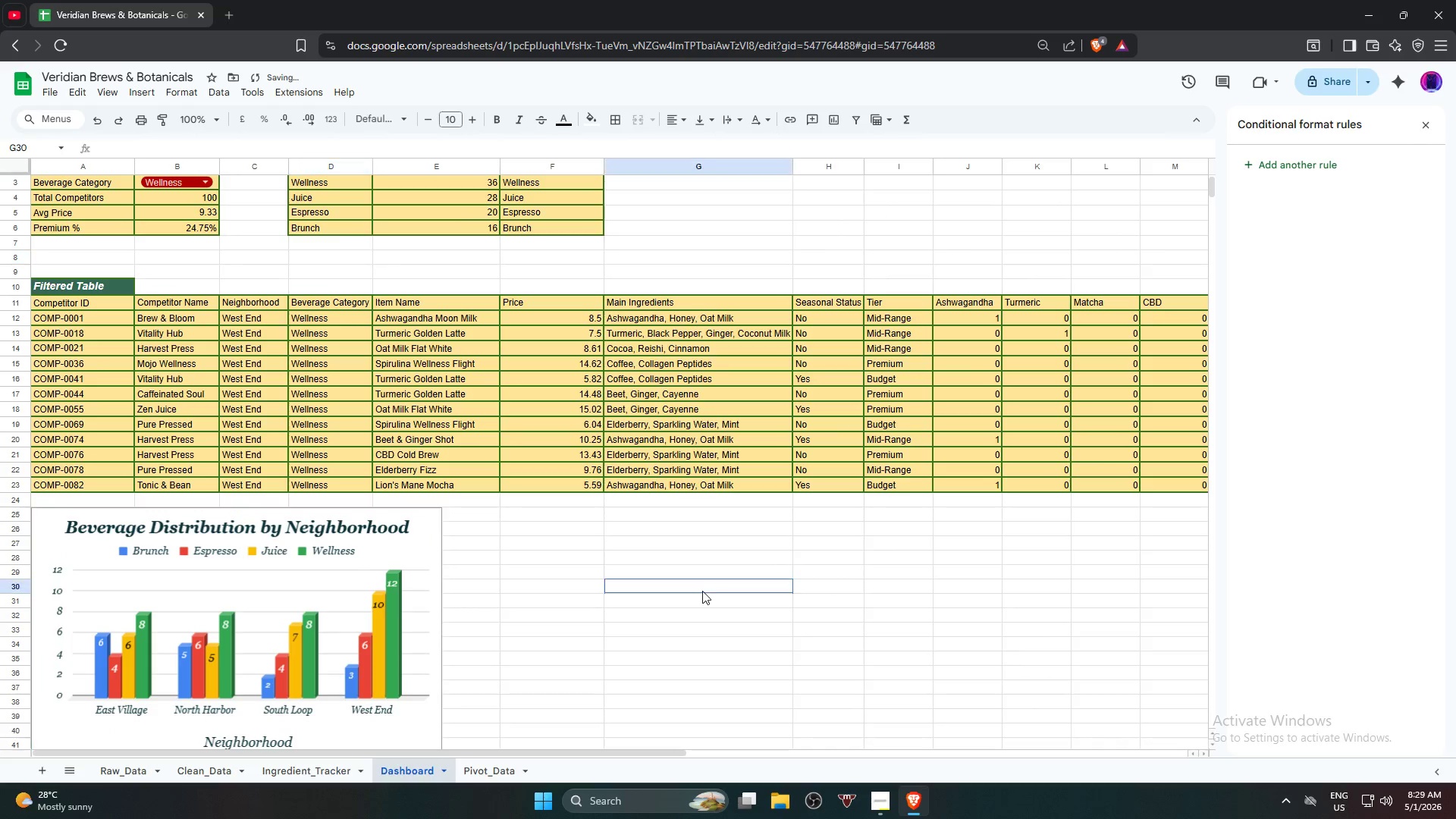 
left_click([702, 591])
 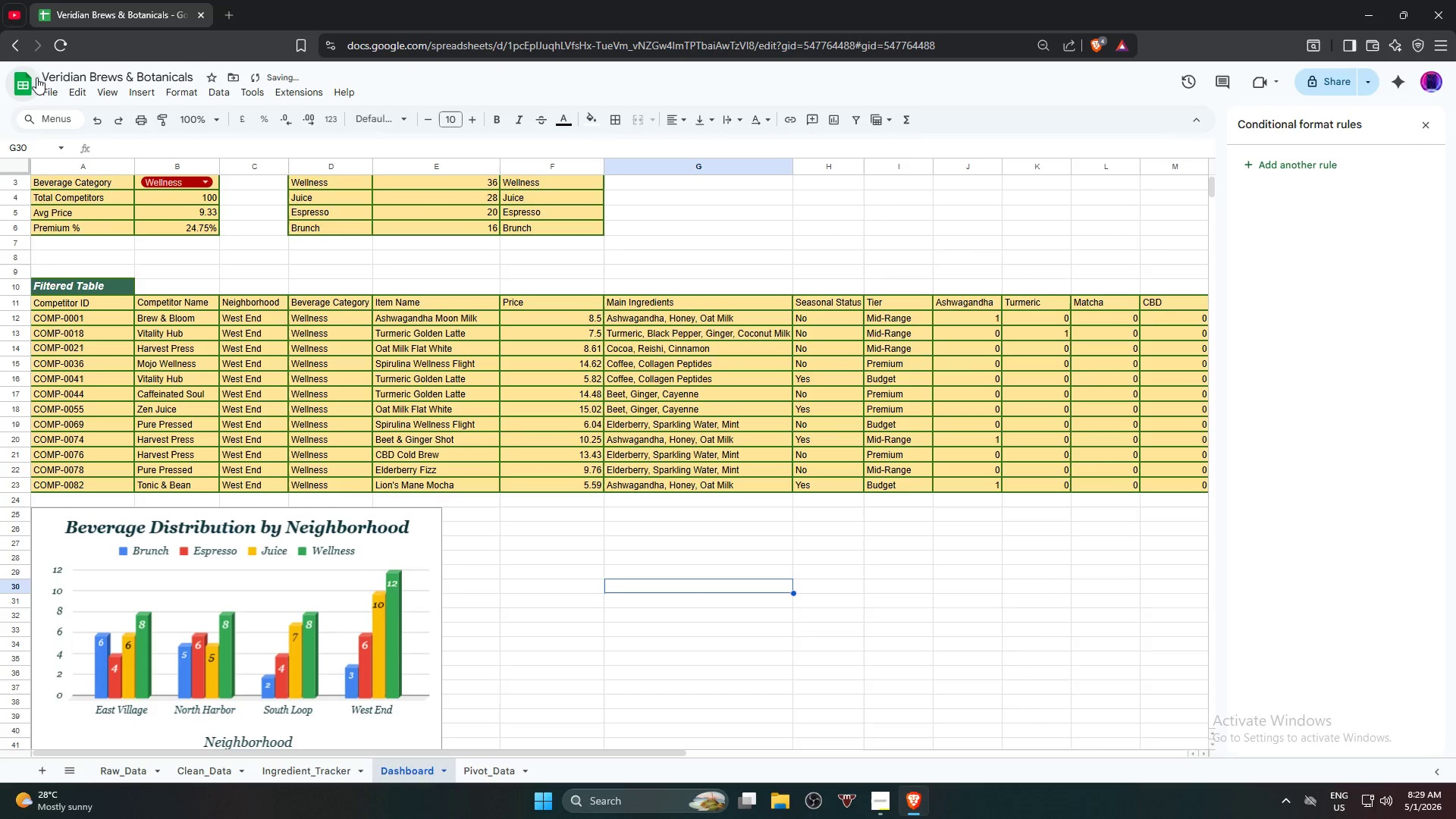 
left_click([51, 85])
 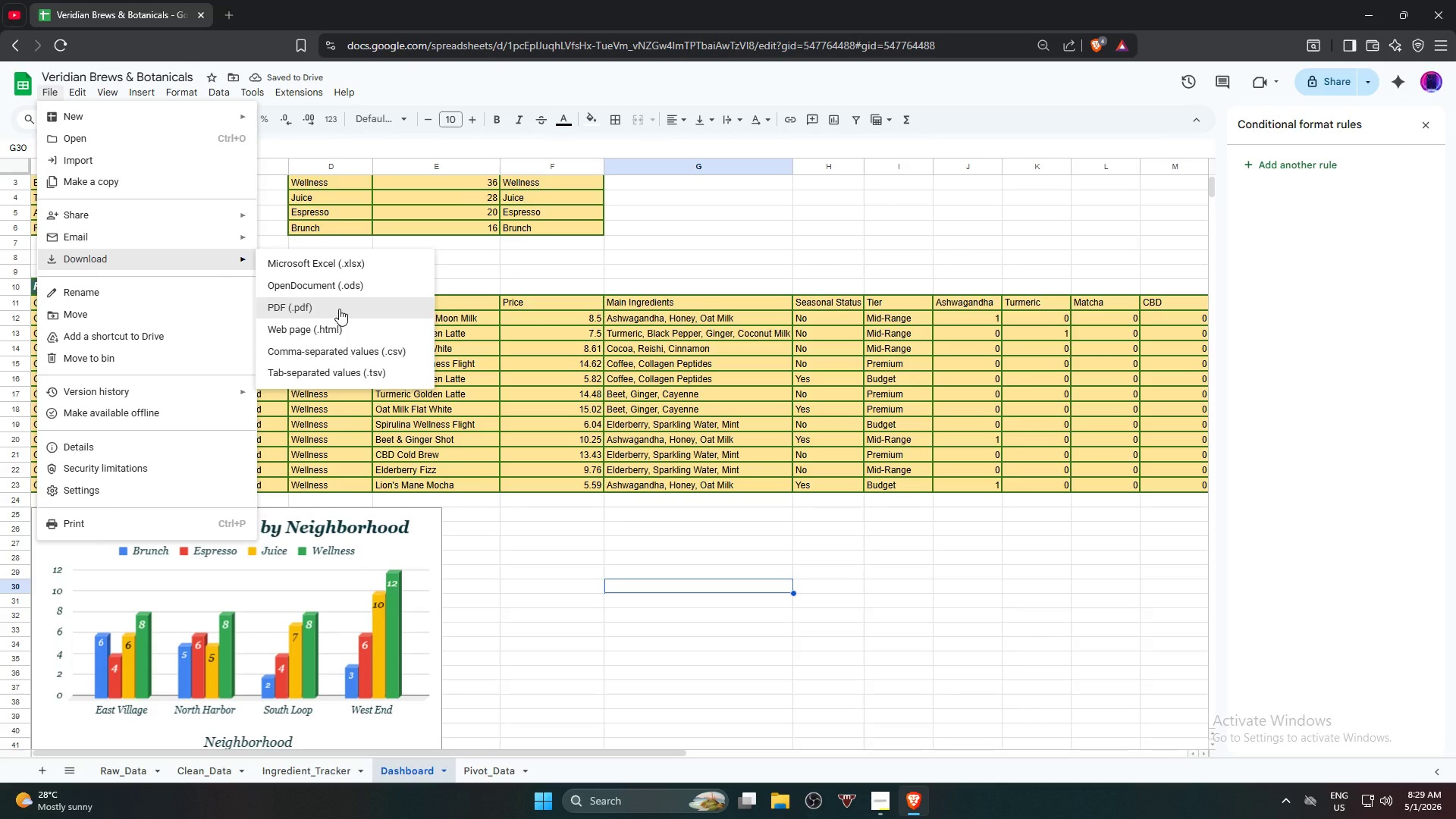 
left_click([339, 309])
 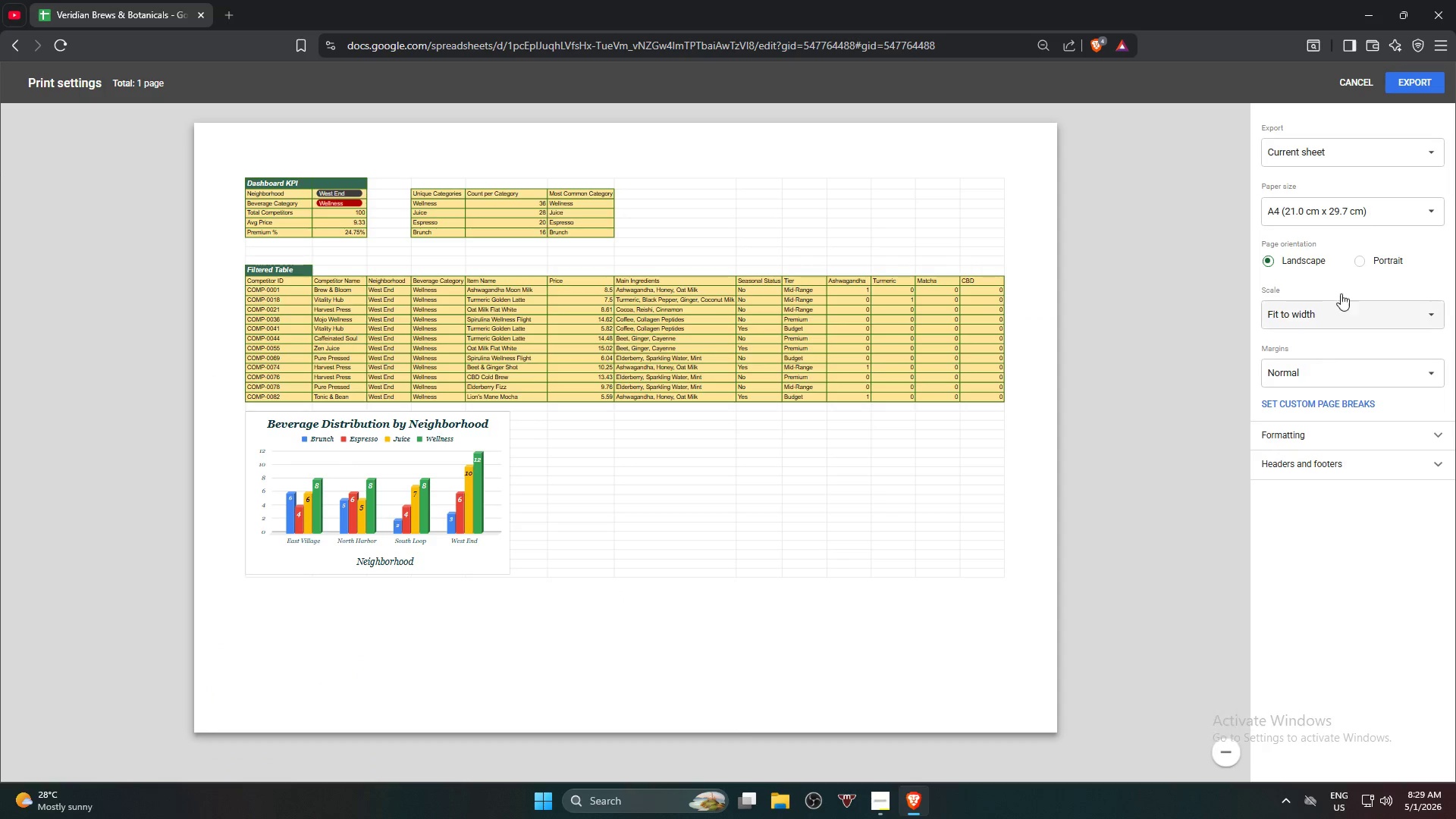 
left_click([1357, 148])
 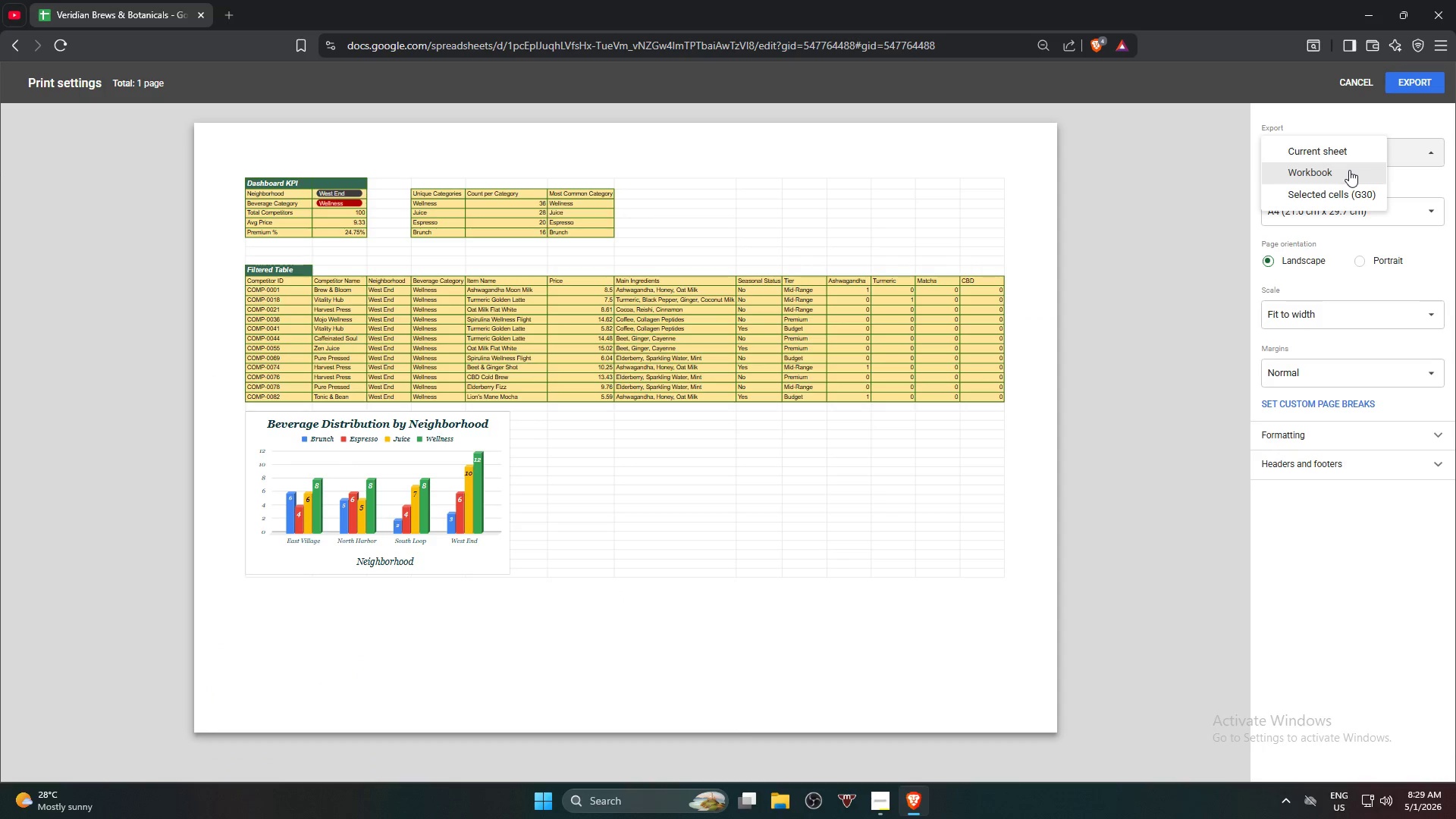 
left_click([1348, 171])